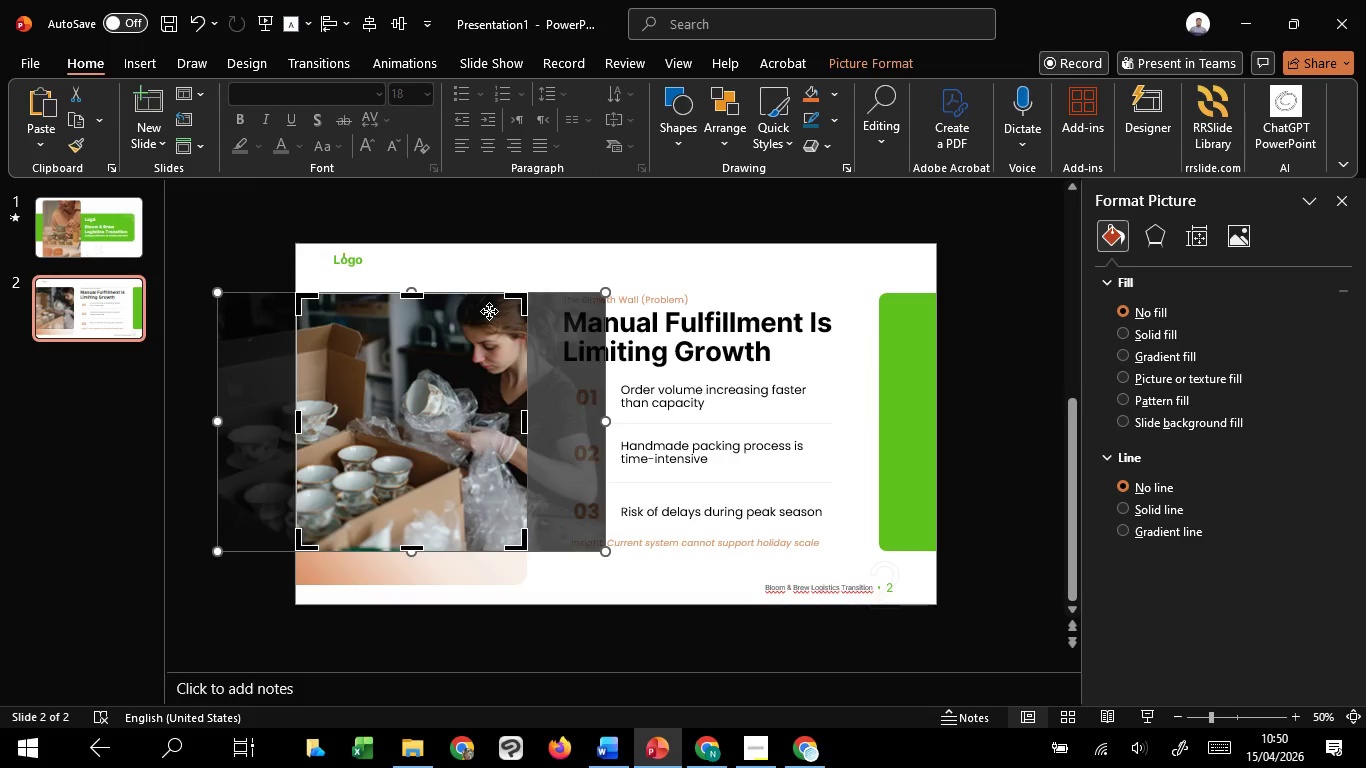 
left_click_drag(start_coordinate=[489, 311], to_coordinate=[498, 311])
 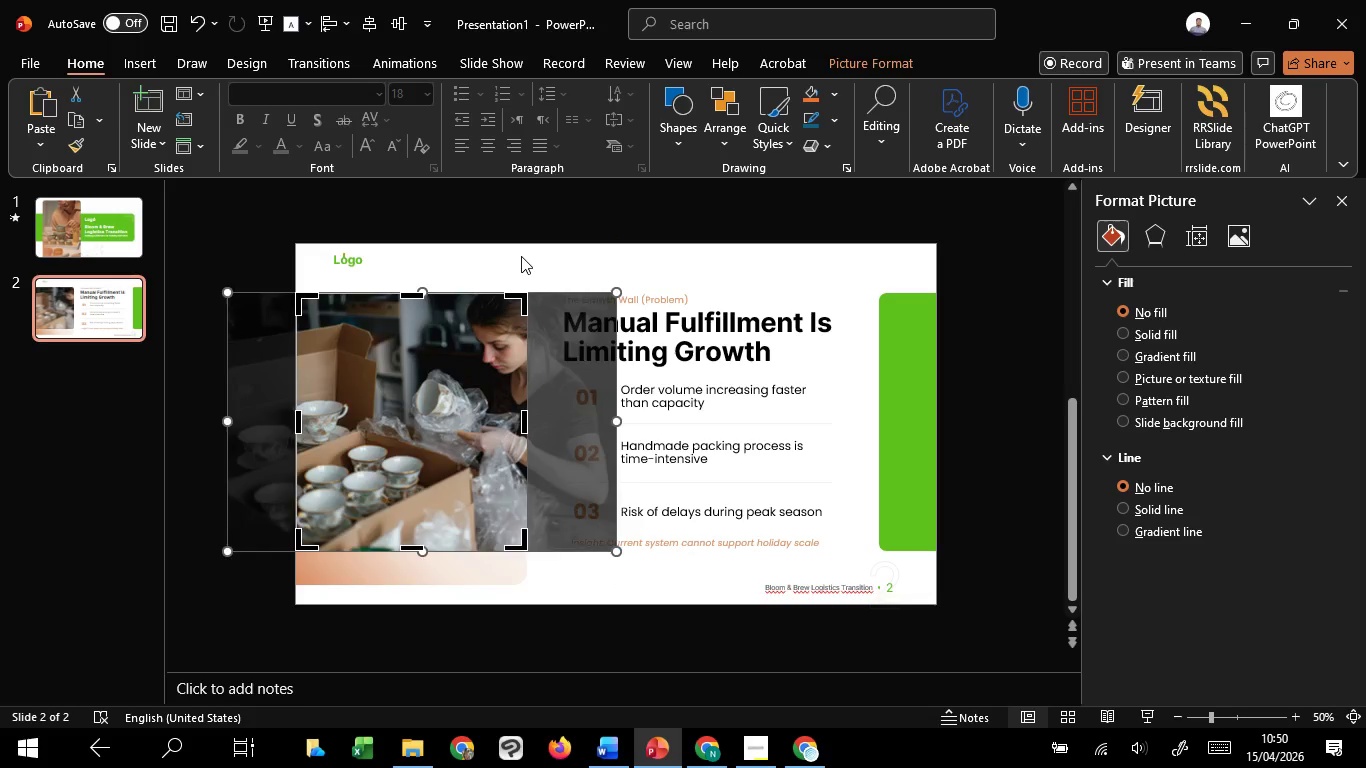 
left_click([521, 256])
 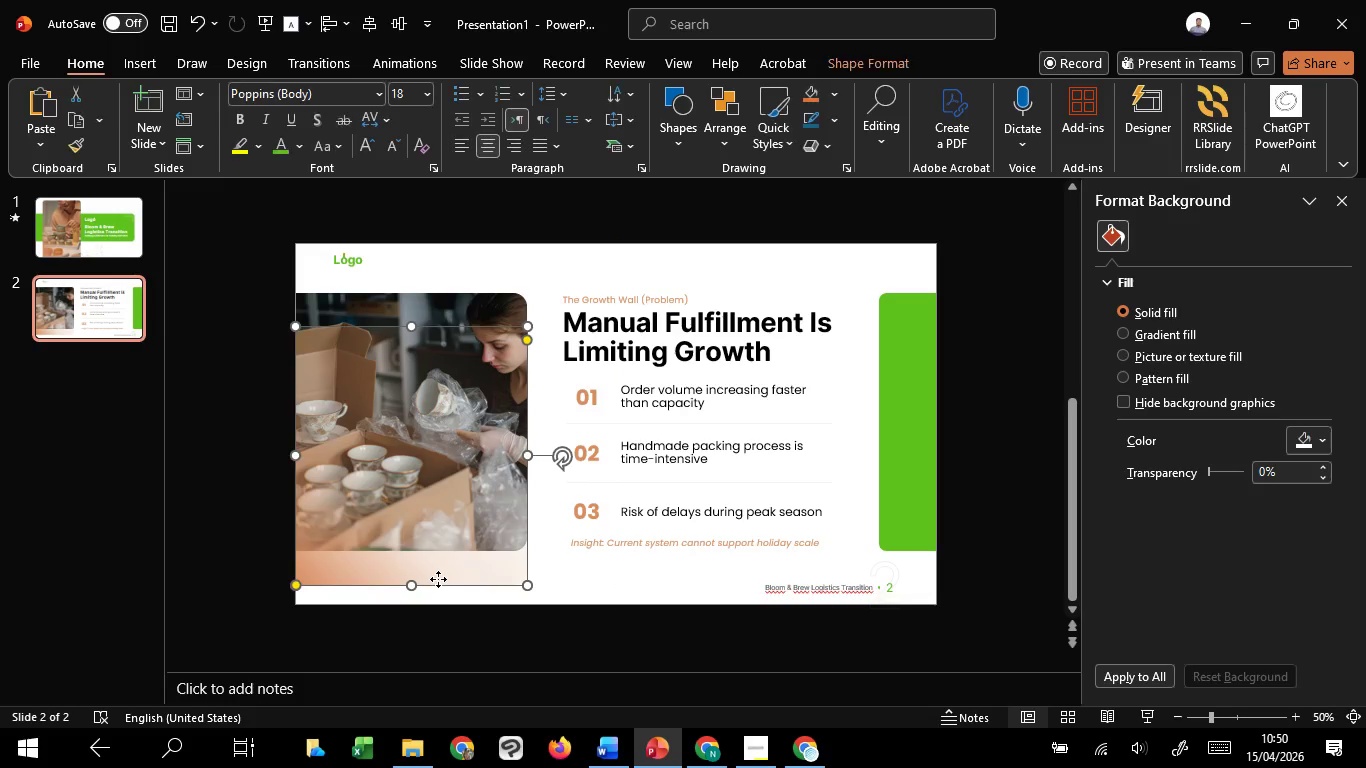 
left_click([438, 579])
 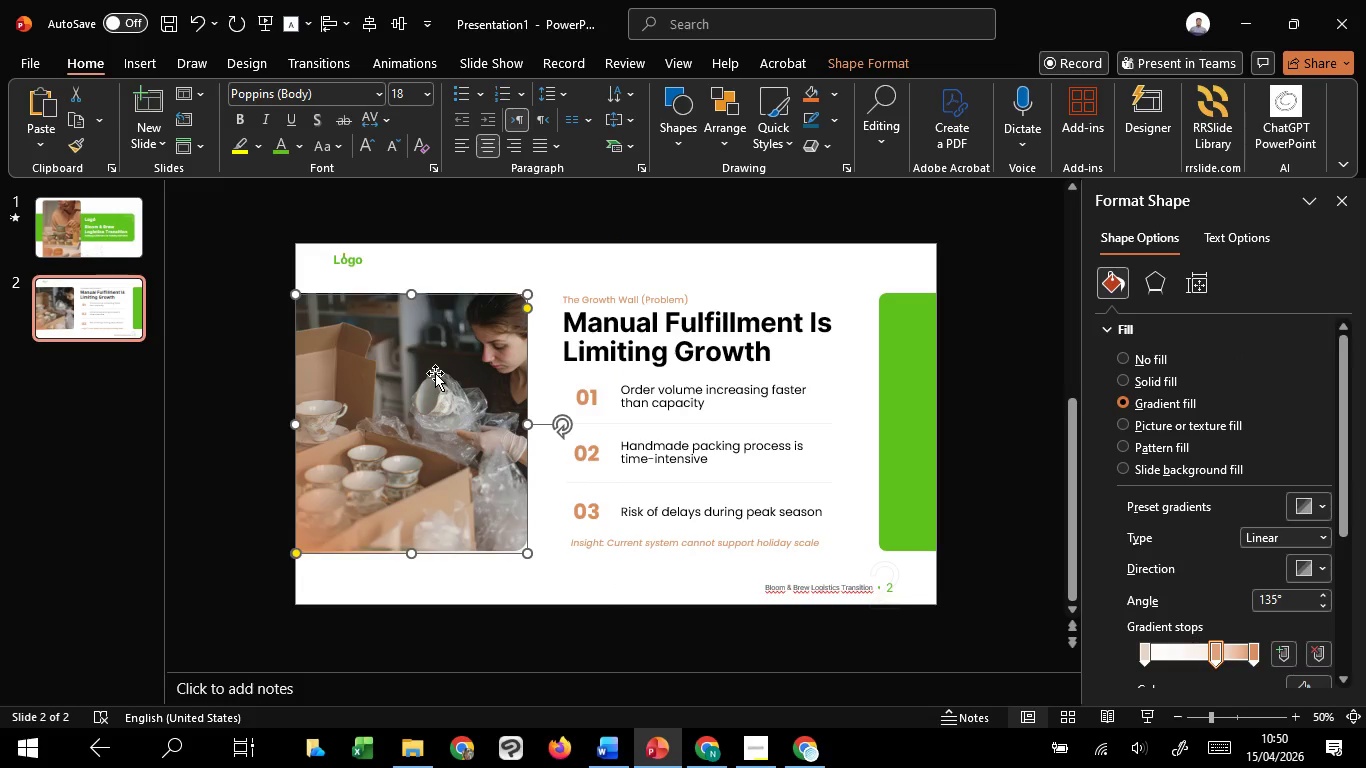 
wait(5.23)
 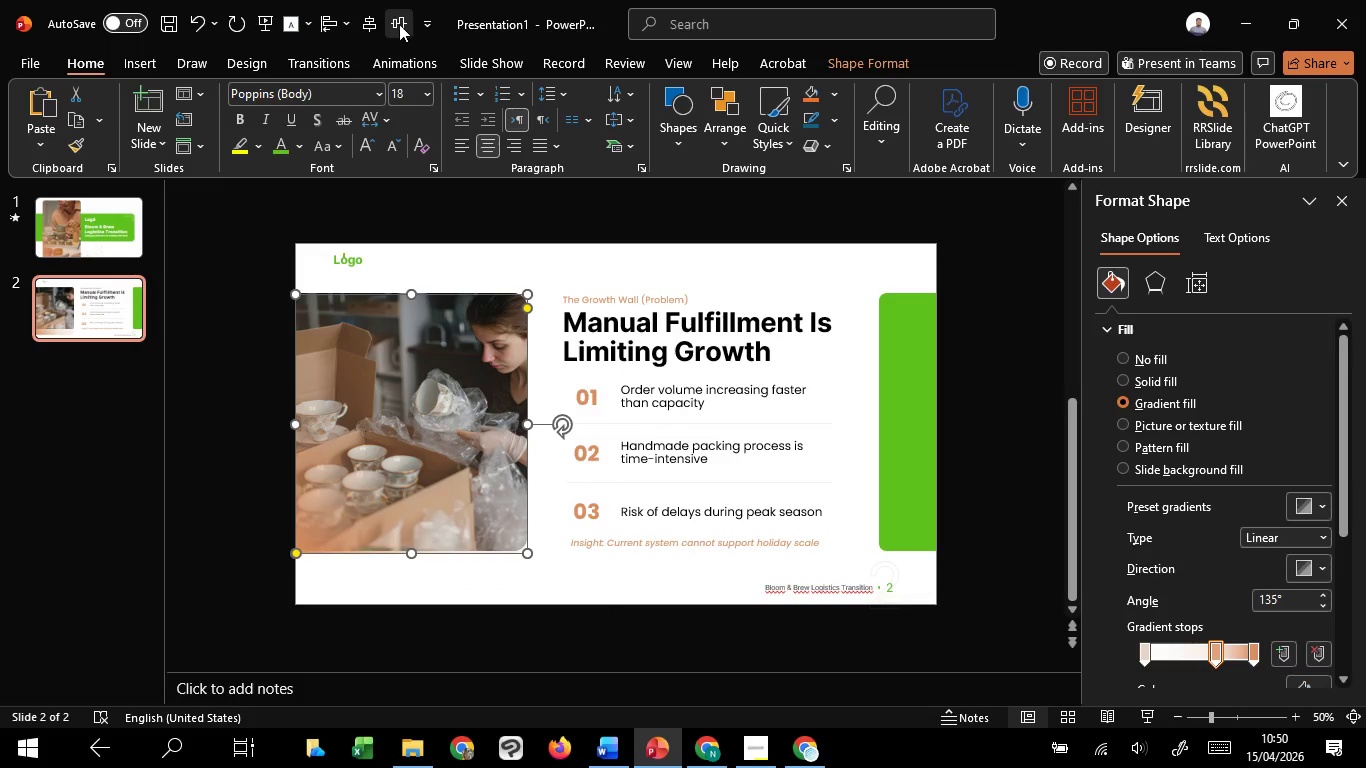 
key(ArrowUp)
 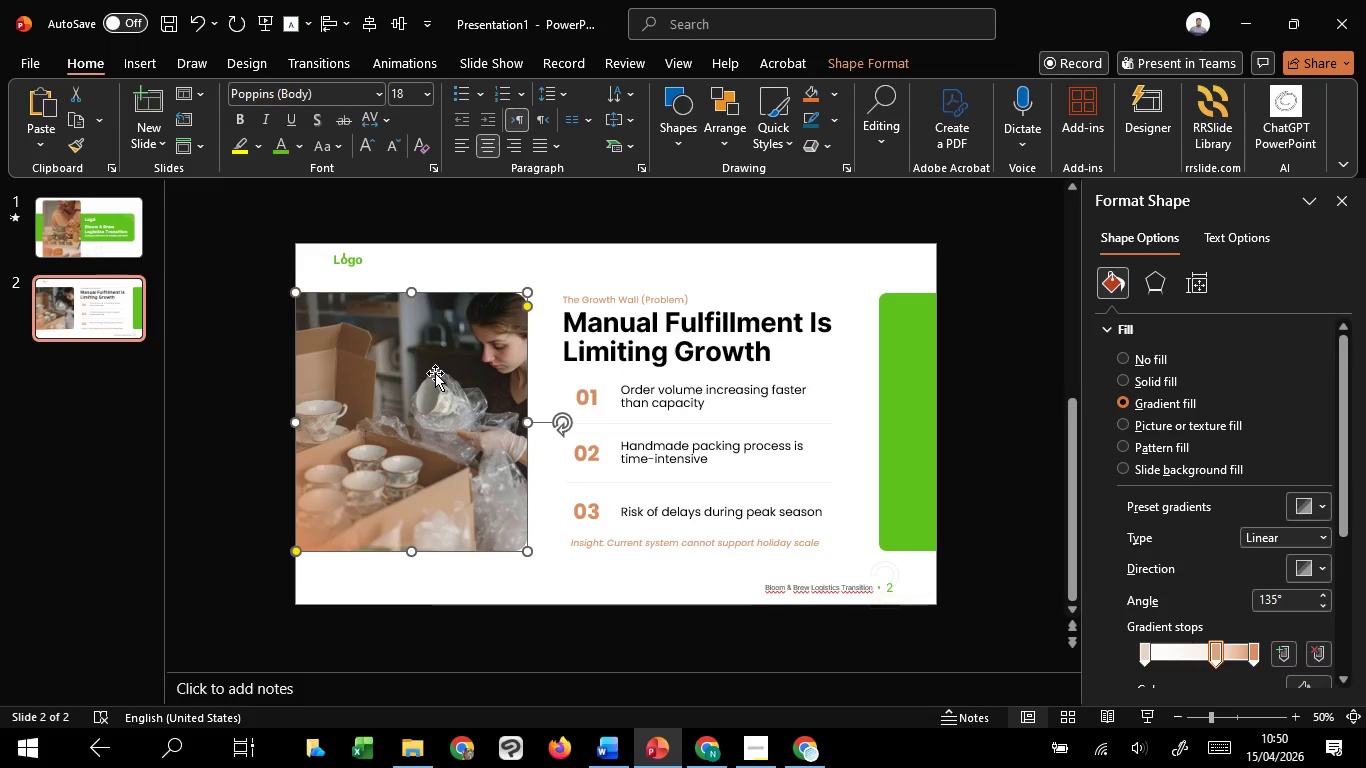 
key(ArrowUp)
 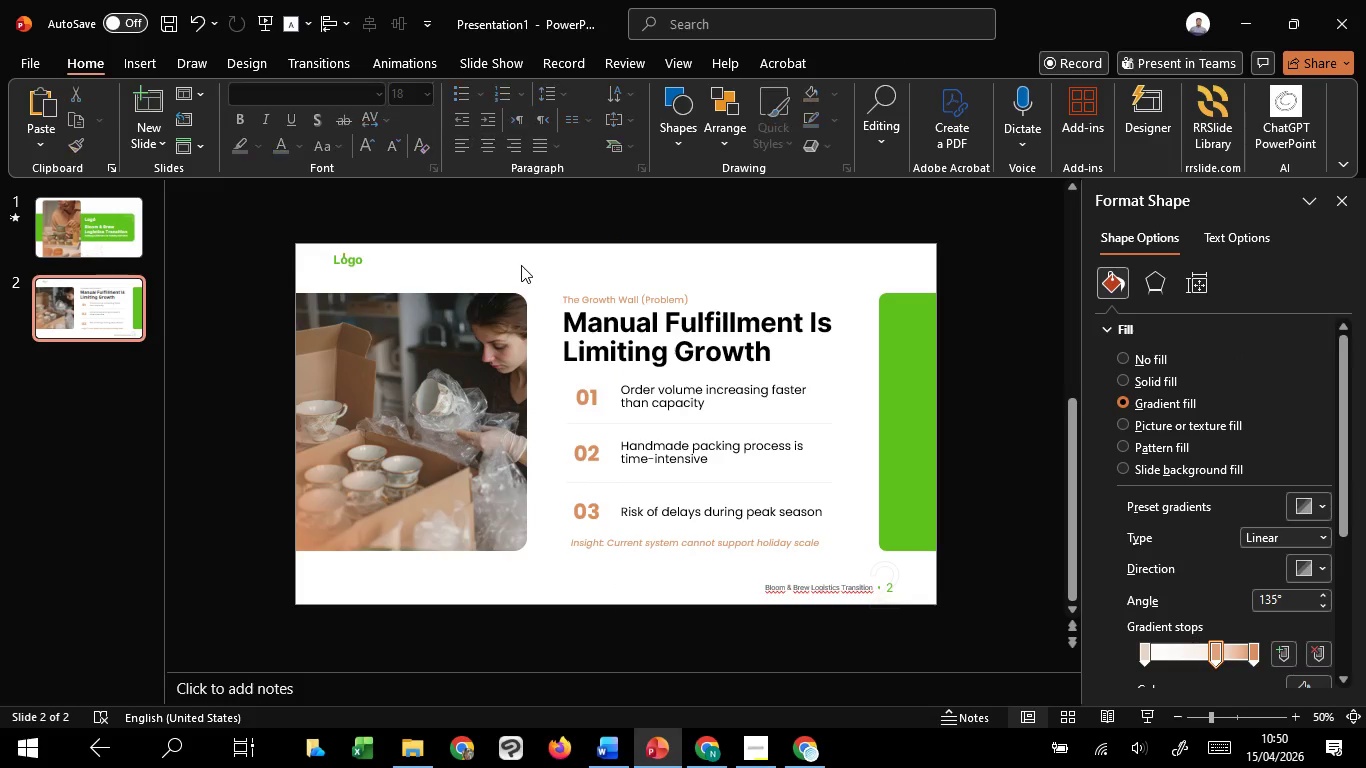 
left_click([521, 265])
 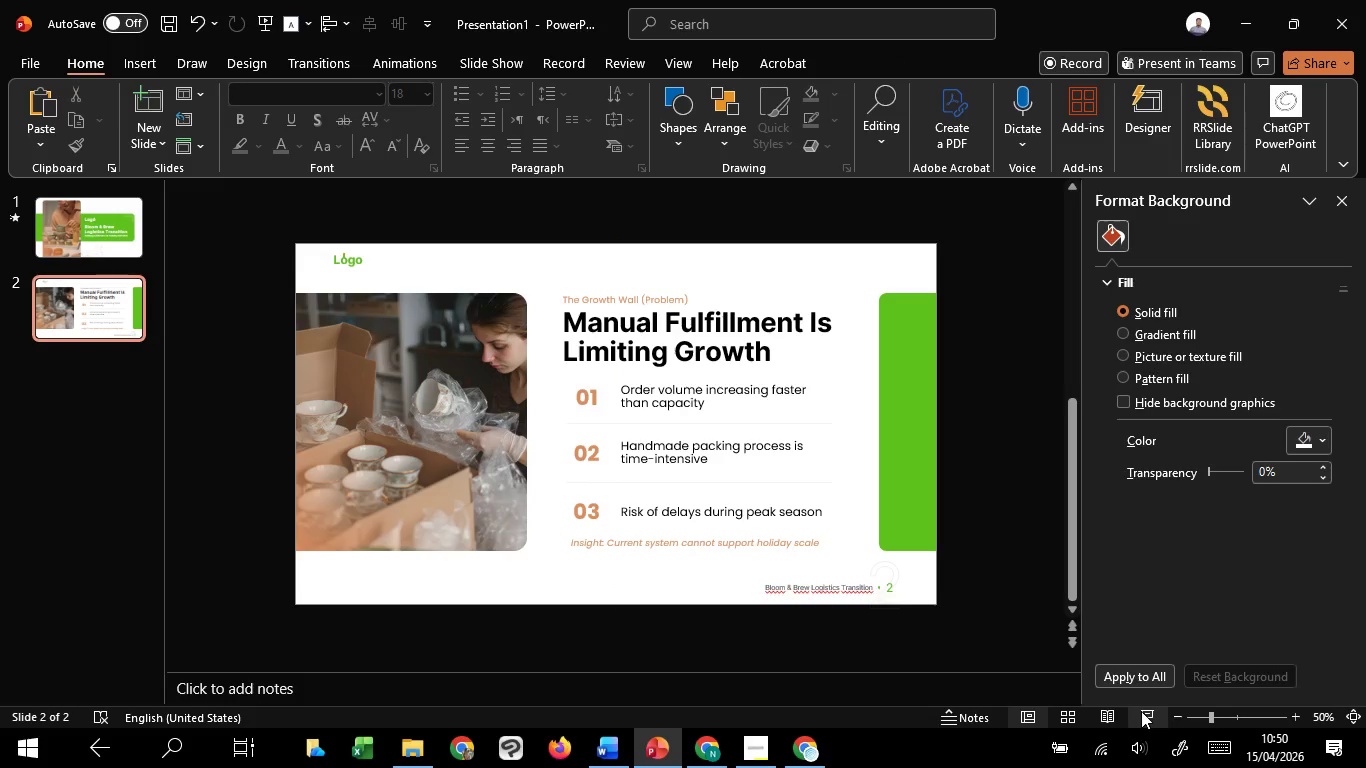 
left_click([1141, 711])
 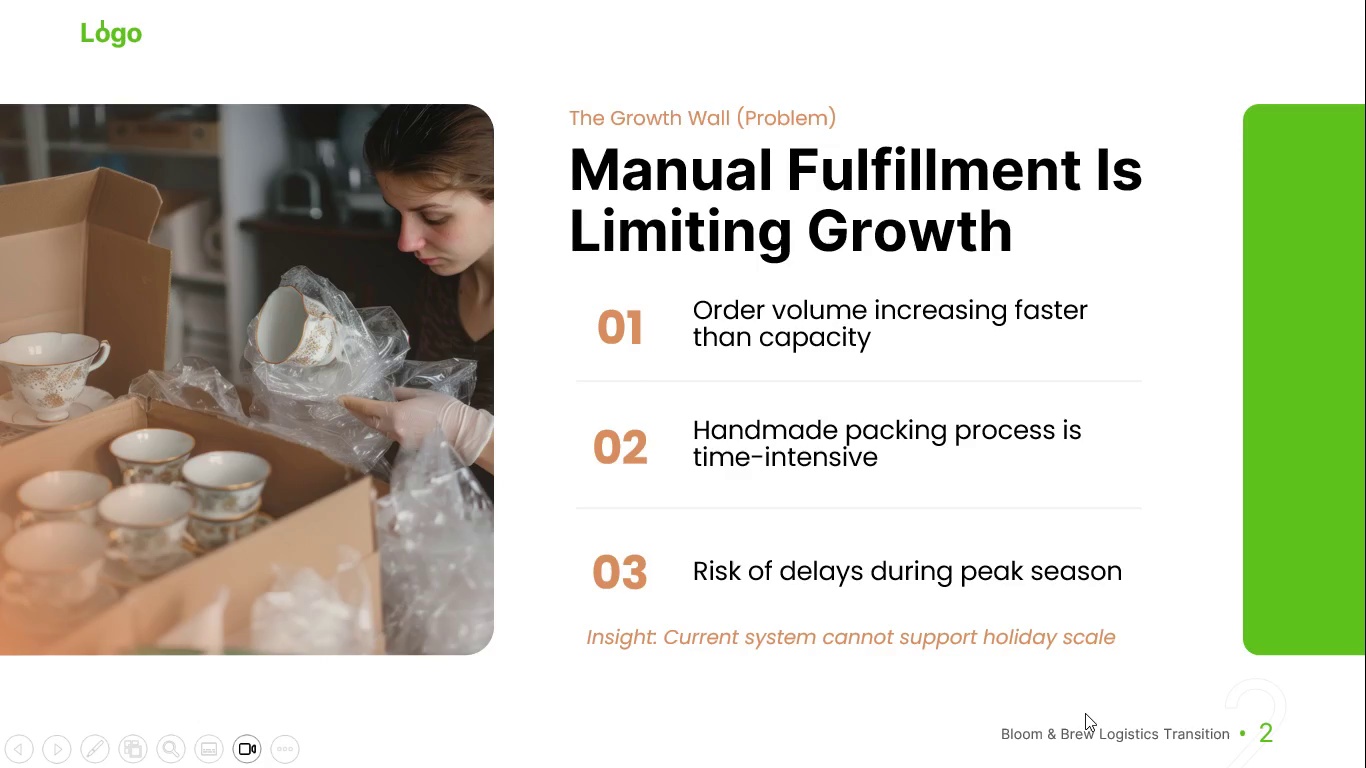 
key(Escape)
 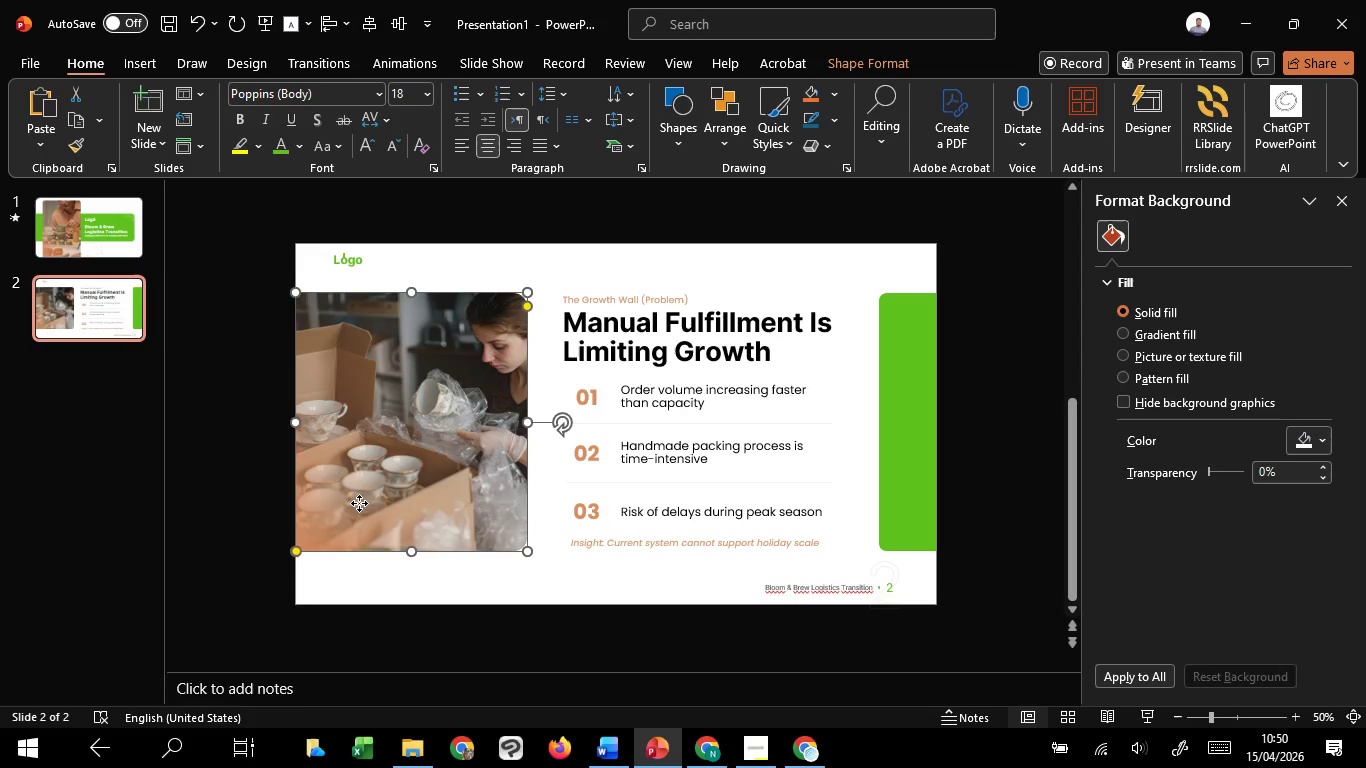 
left_click([359, 503])
 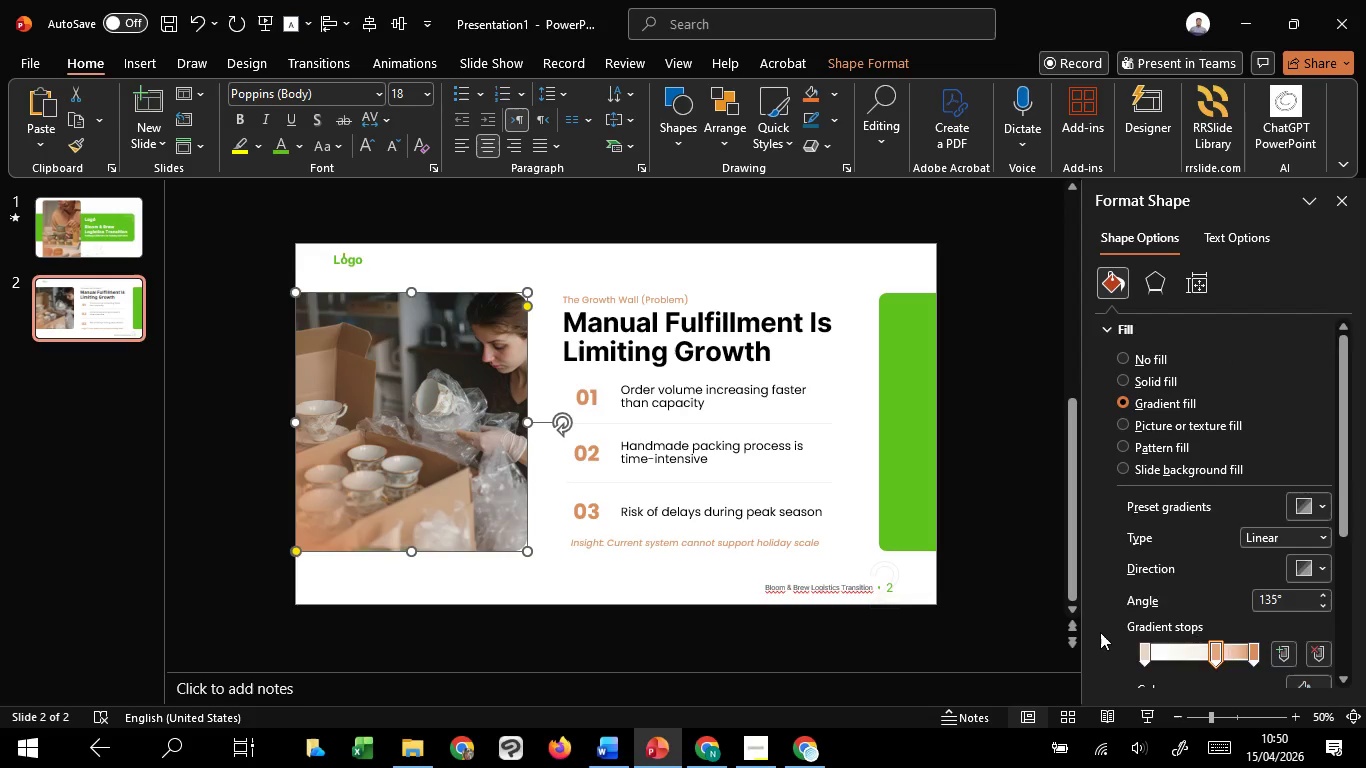 
scroll: coordinate [1100, 631], scroll_direction: down, amount: 2.0
 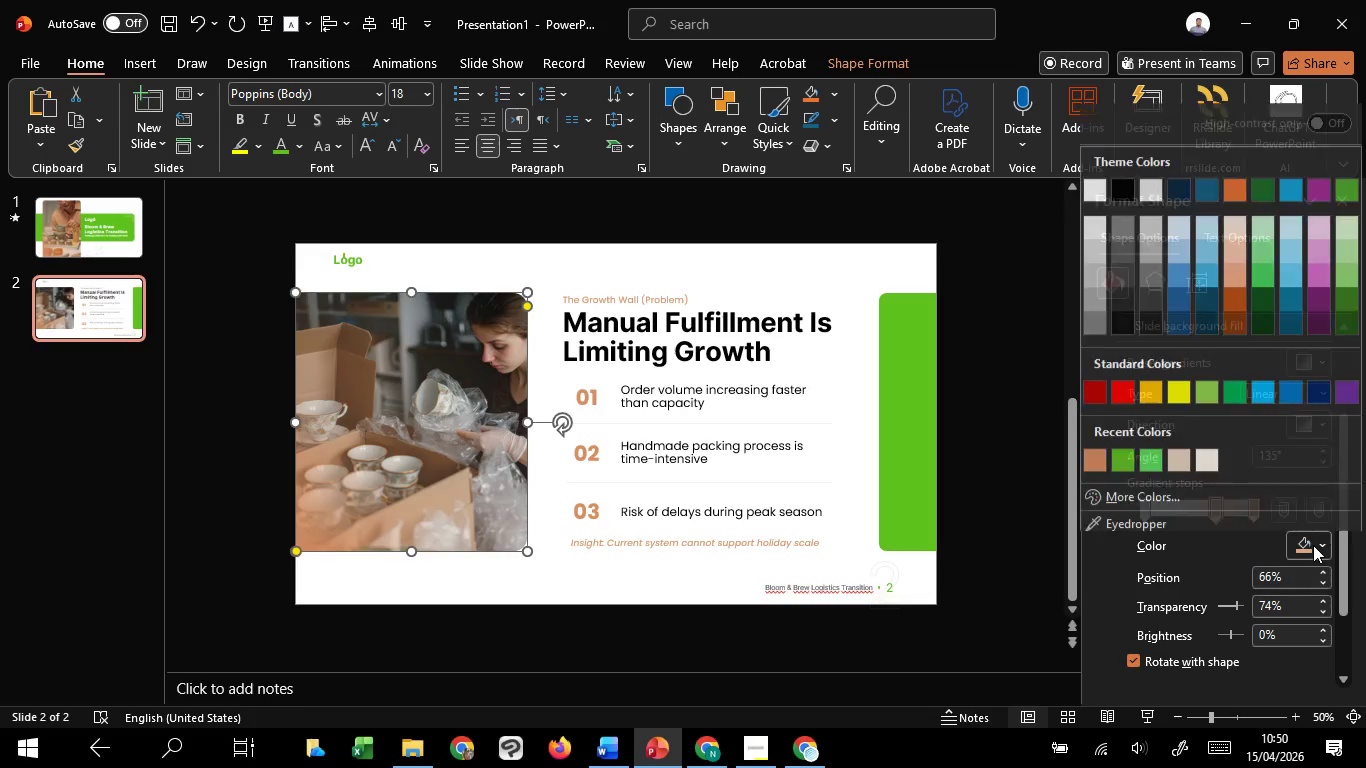 
left_click([1313, 545])
 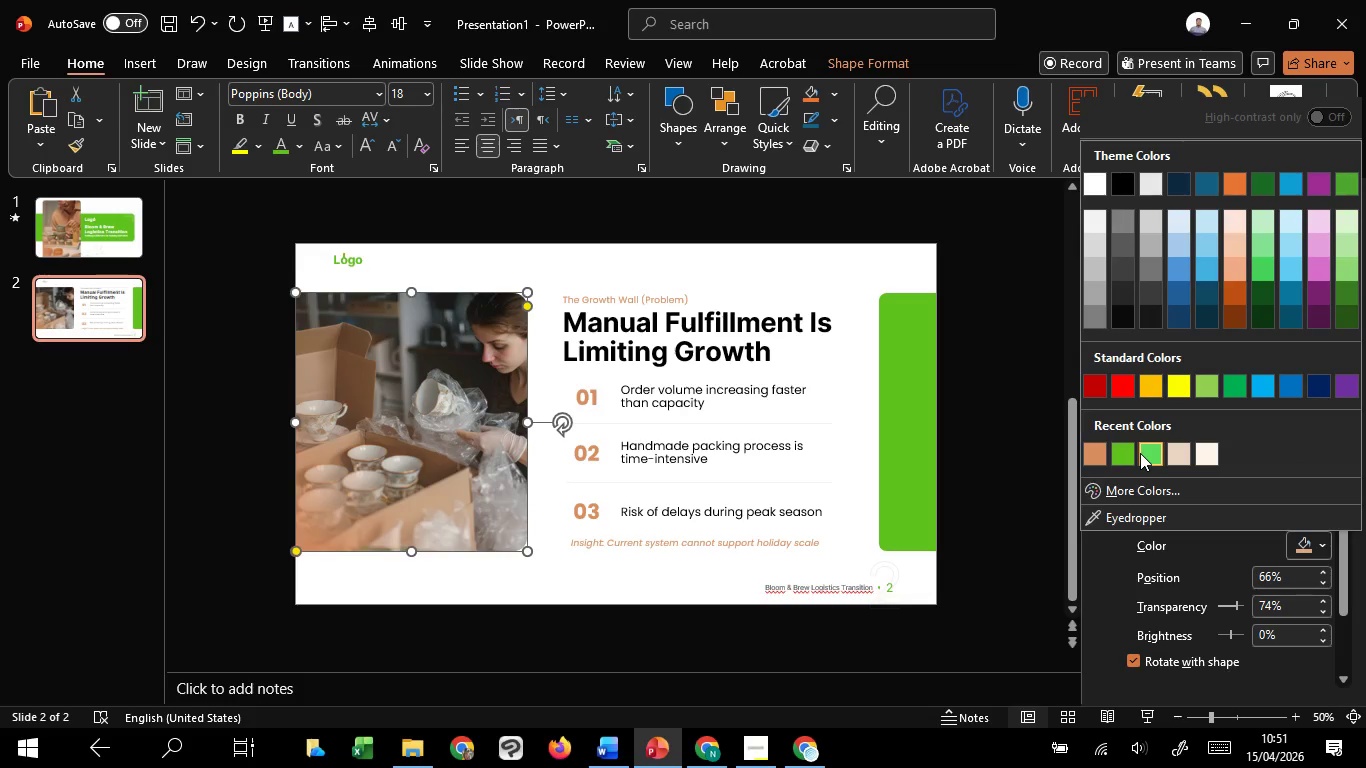 
left_click([1140, 453])
 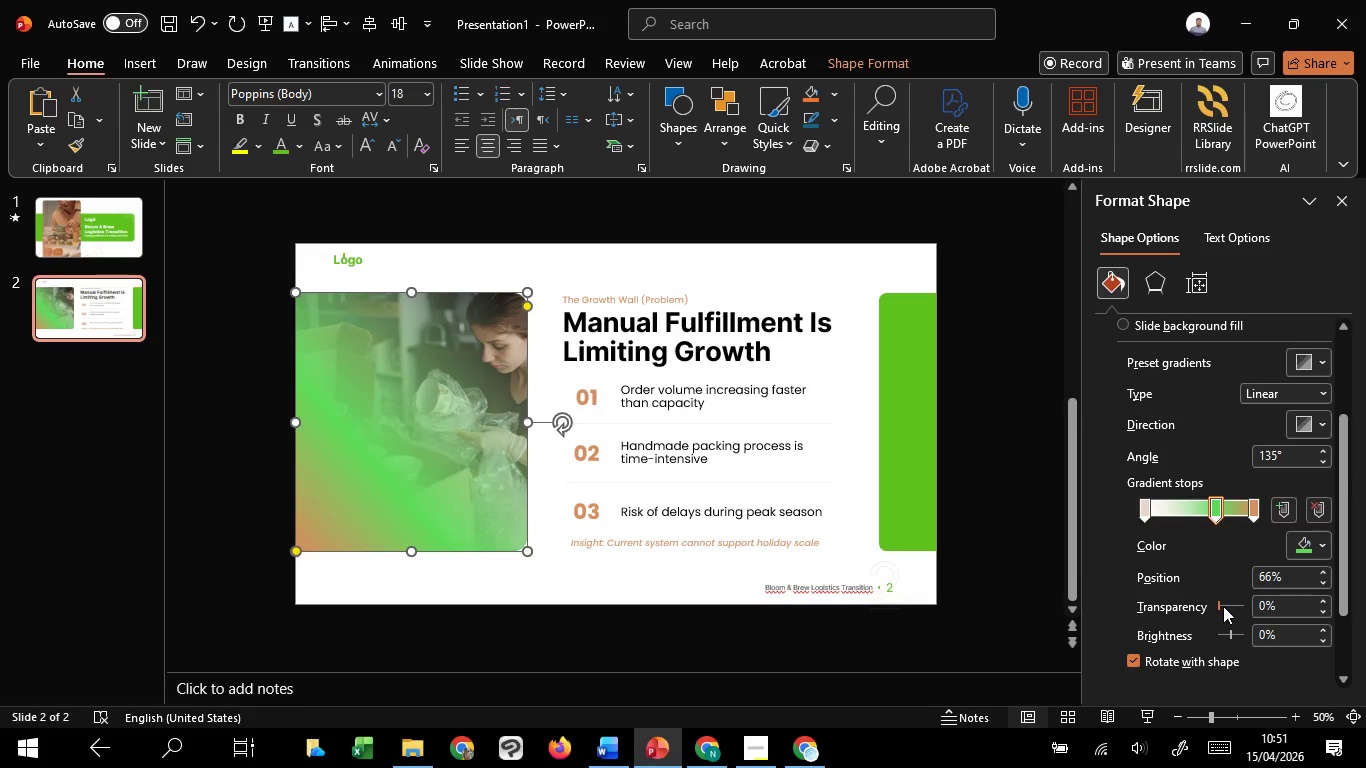 
key(Control+Z)
 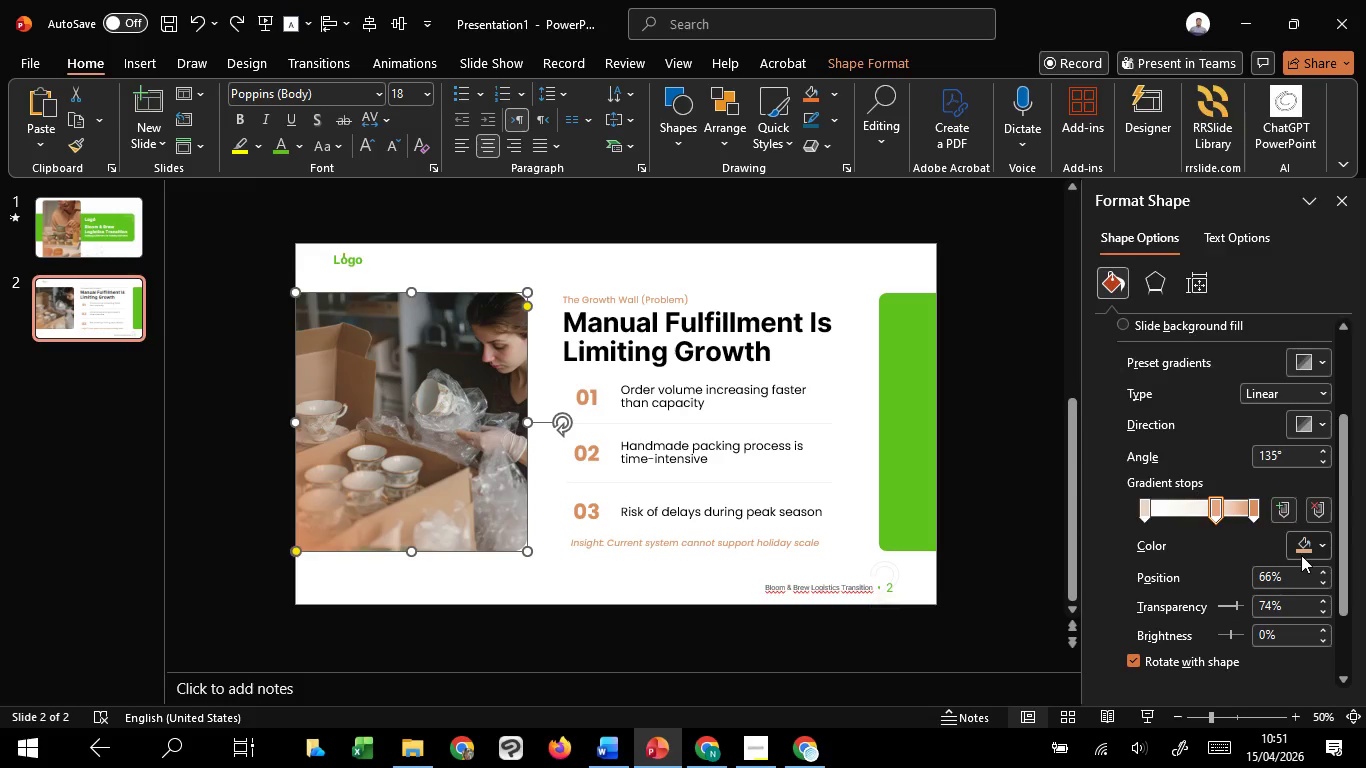 
left_click([1301, 555])
 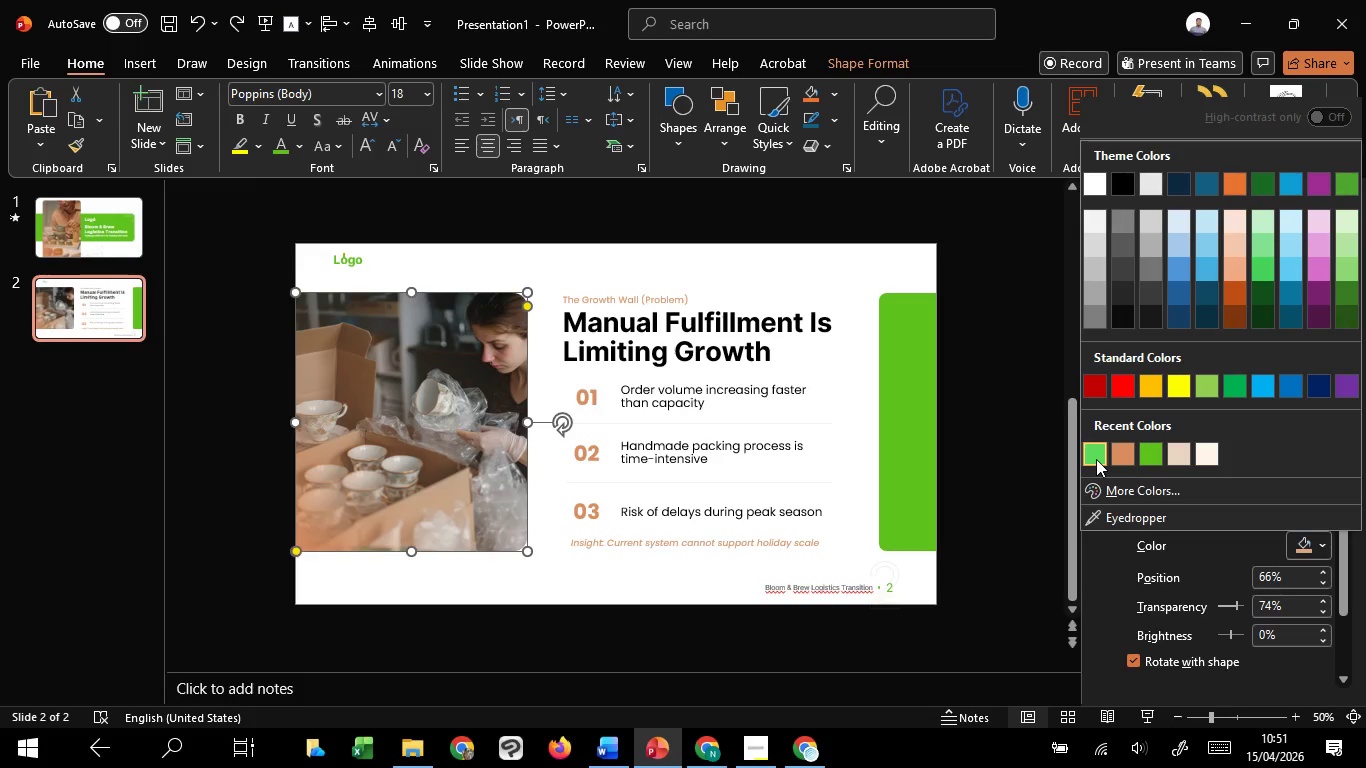 
left_click([1096, 459])
 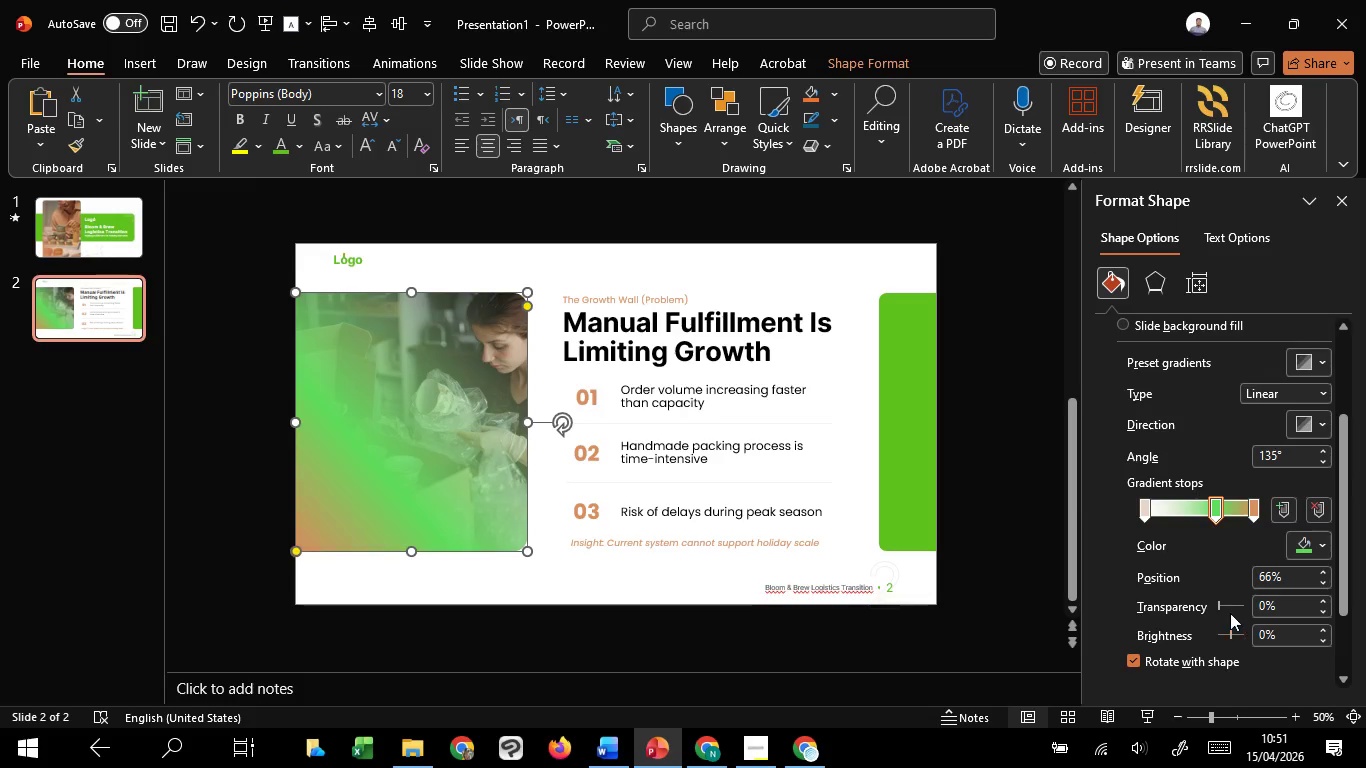 
scroll: coordinate [1232, 603], scroll_direction: up, amount: 73.0
 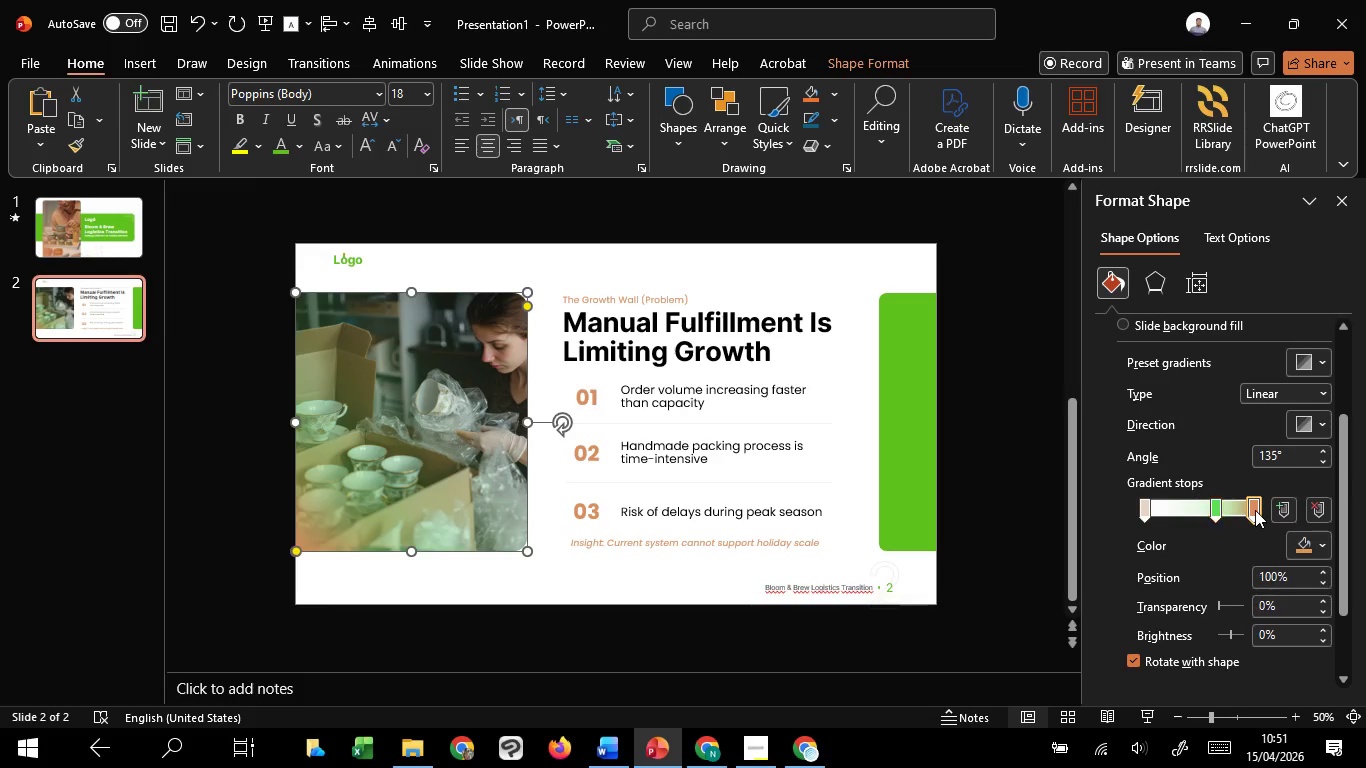 
left_click([1255, 510])
 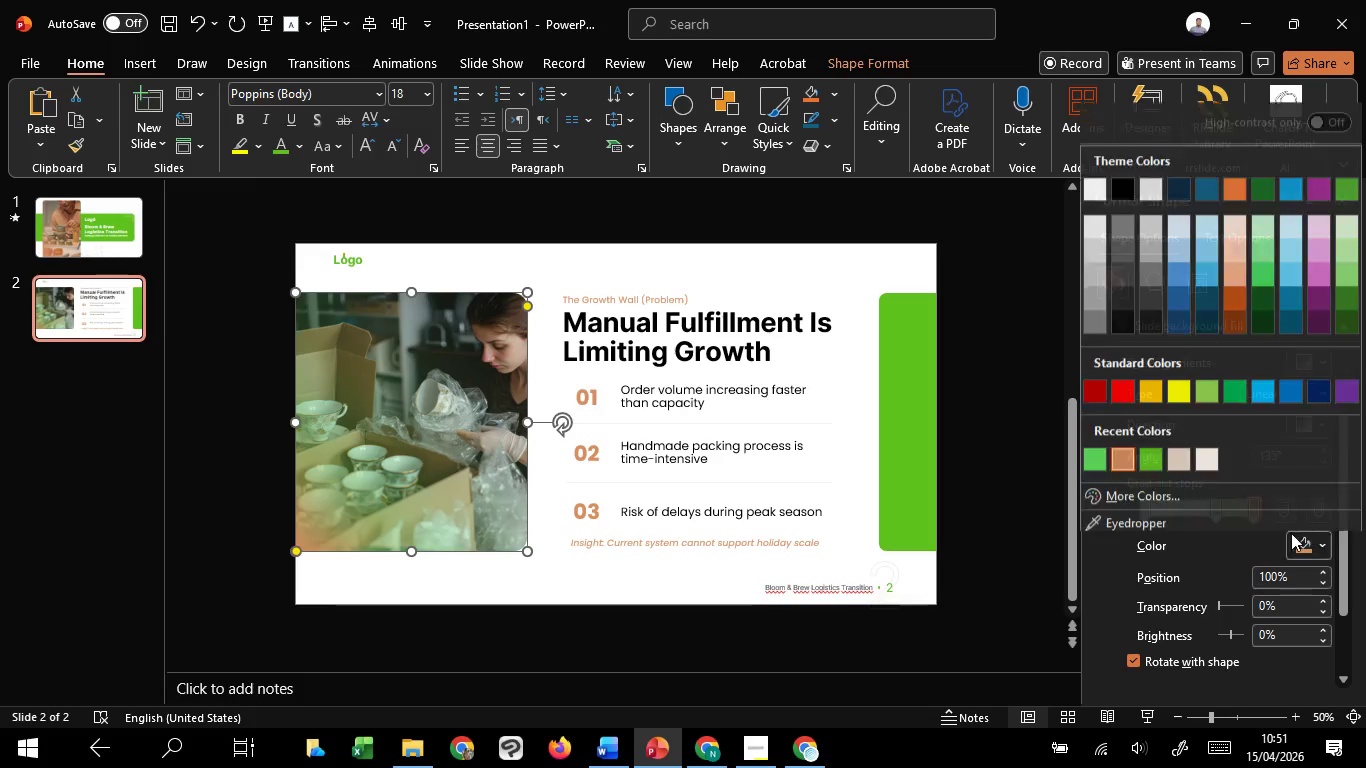 
left_click([1308, 539])
 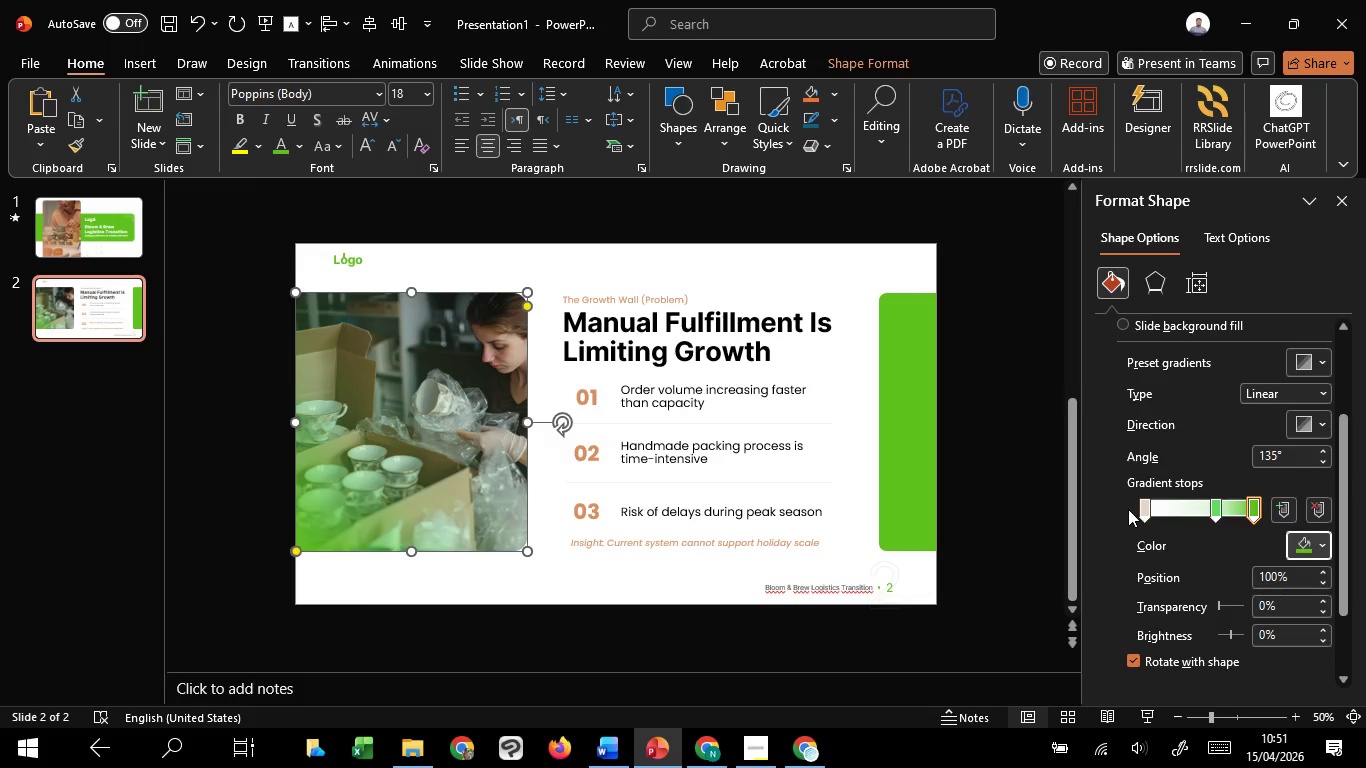 
left_click([1142, 507])
 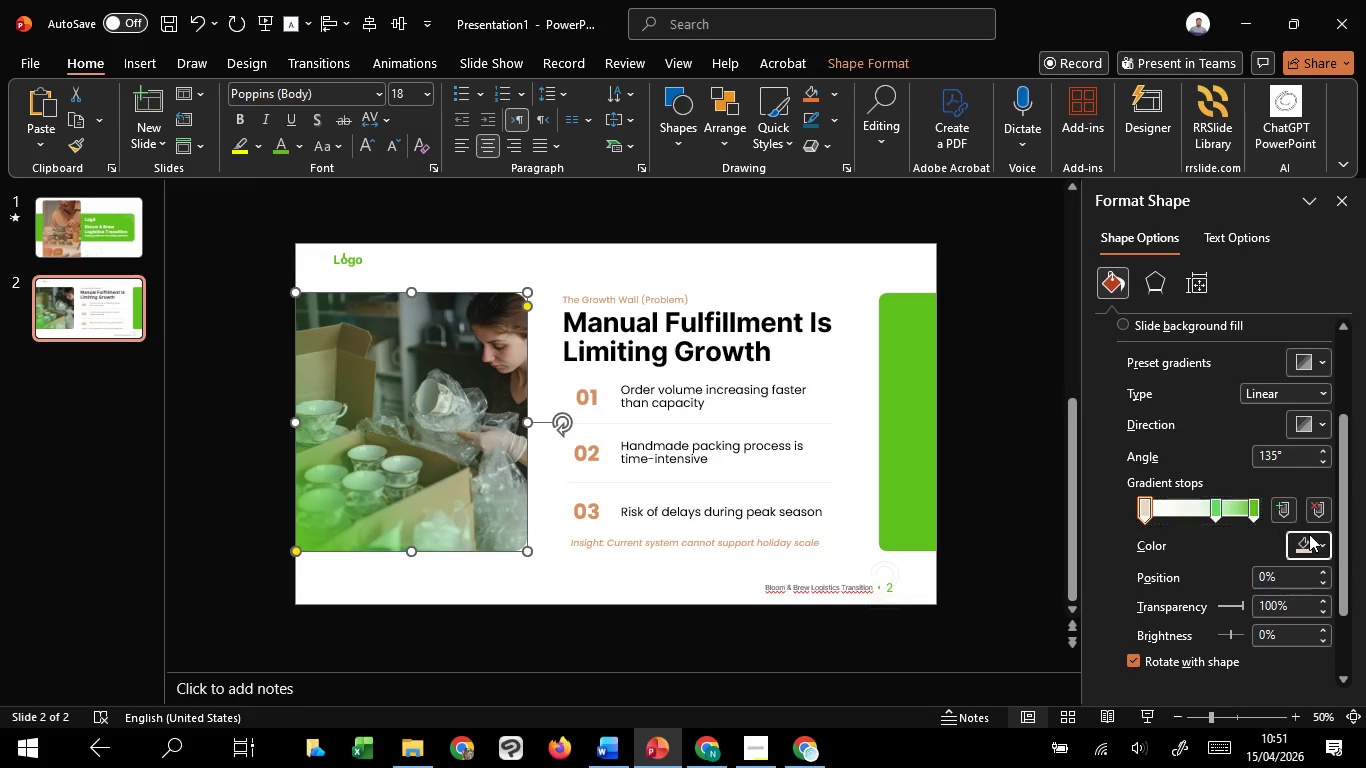 
left_click([1309, 534])
 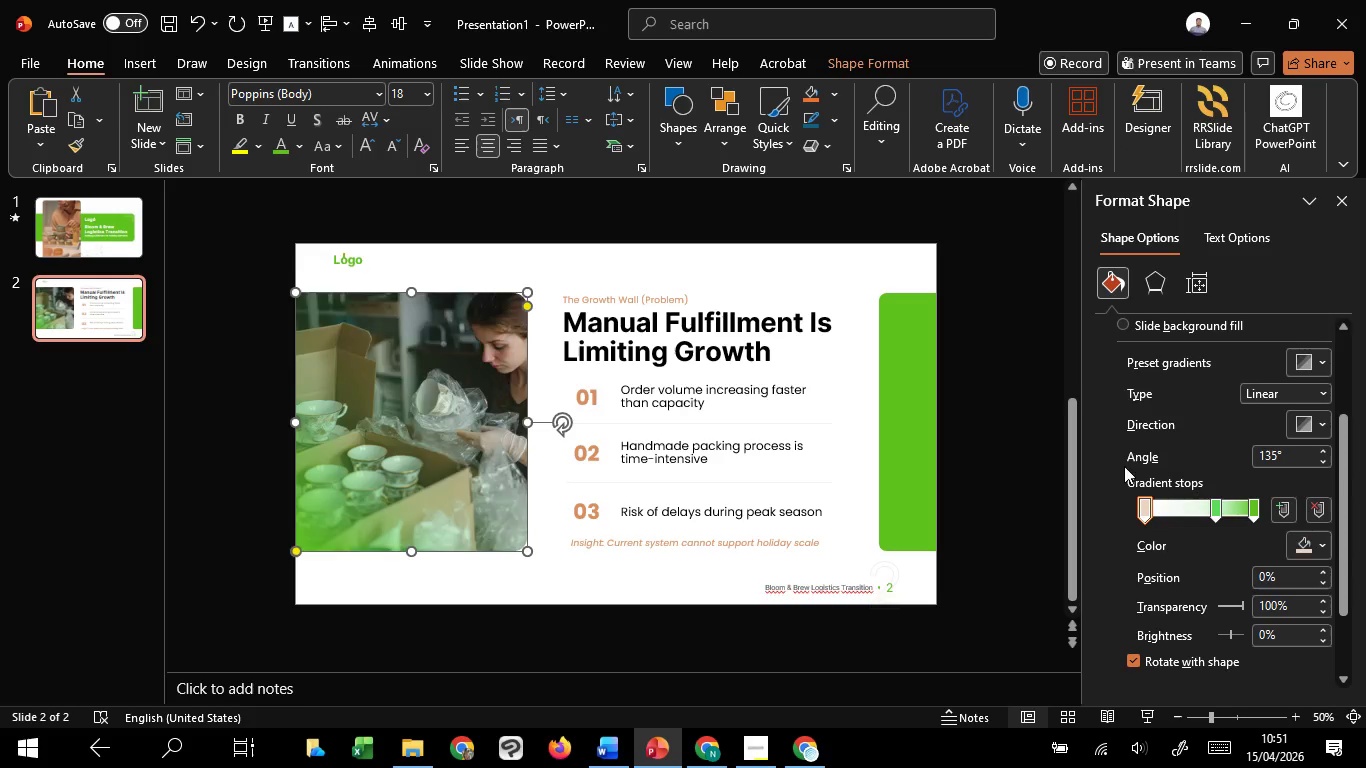 
left_click([1122, 456])
 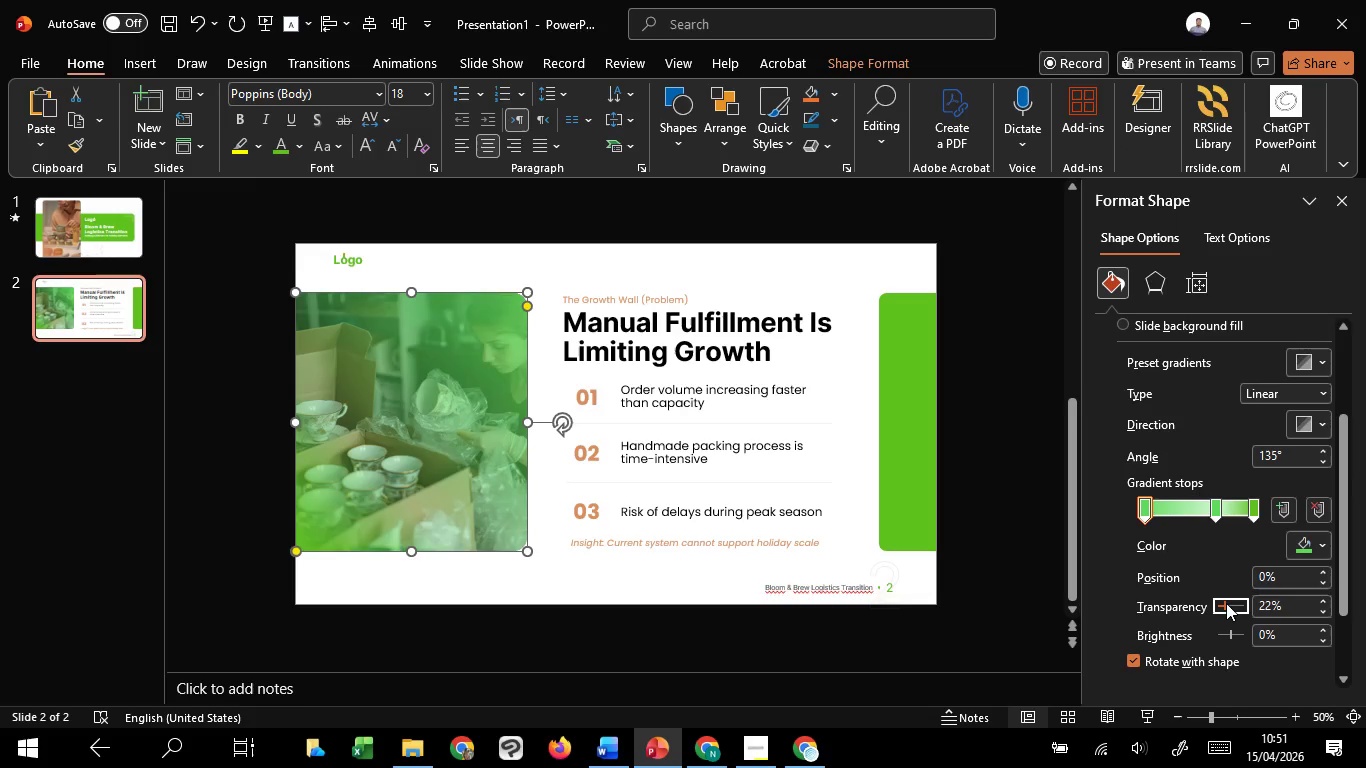 
left_click_drag(start_coordinate=[1215, 605], to_coordinate=[1268, 600])
 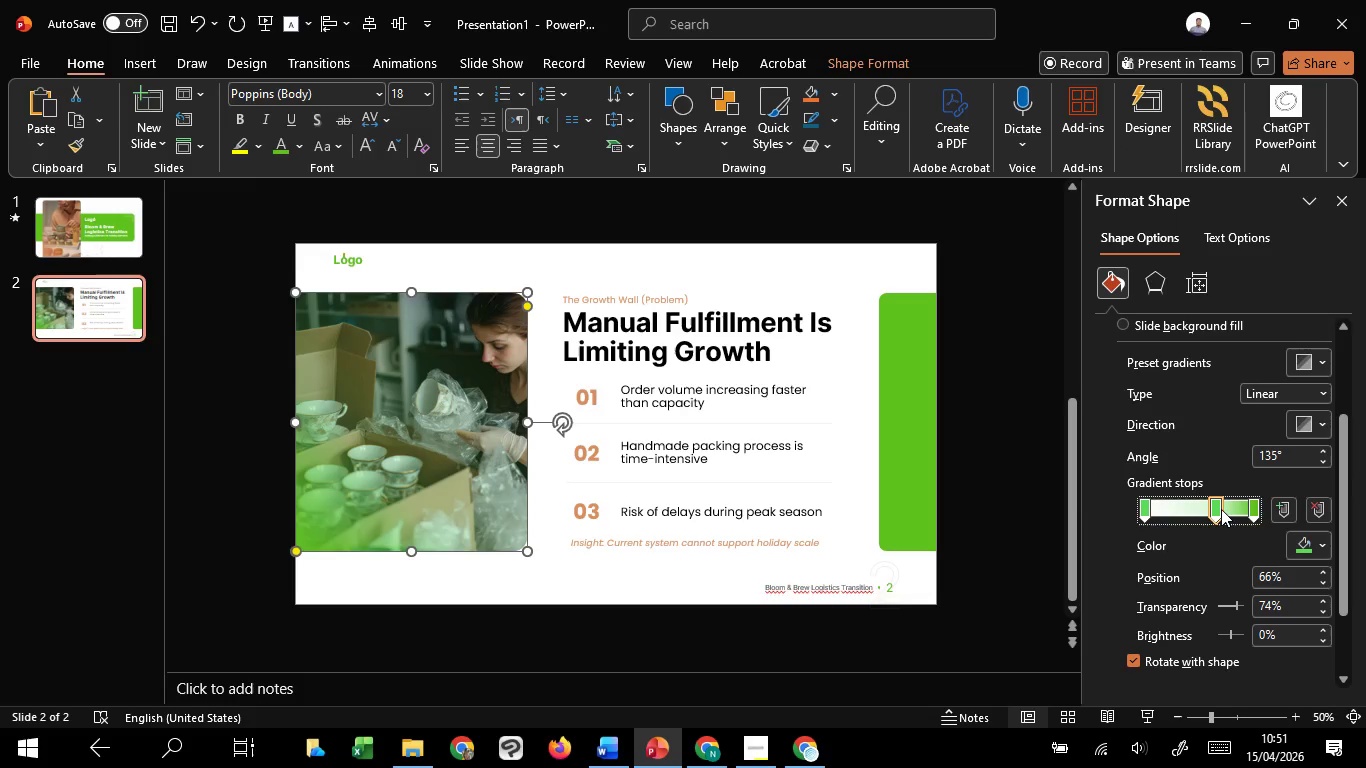 
left_click_drag(start_coordinate=[1221, 509], to_coordinate=[1236, 506])
 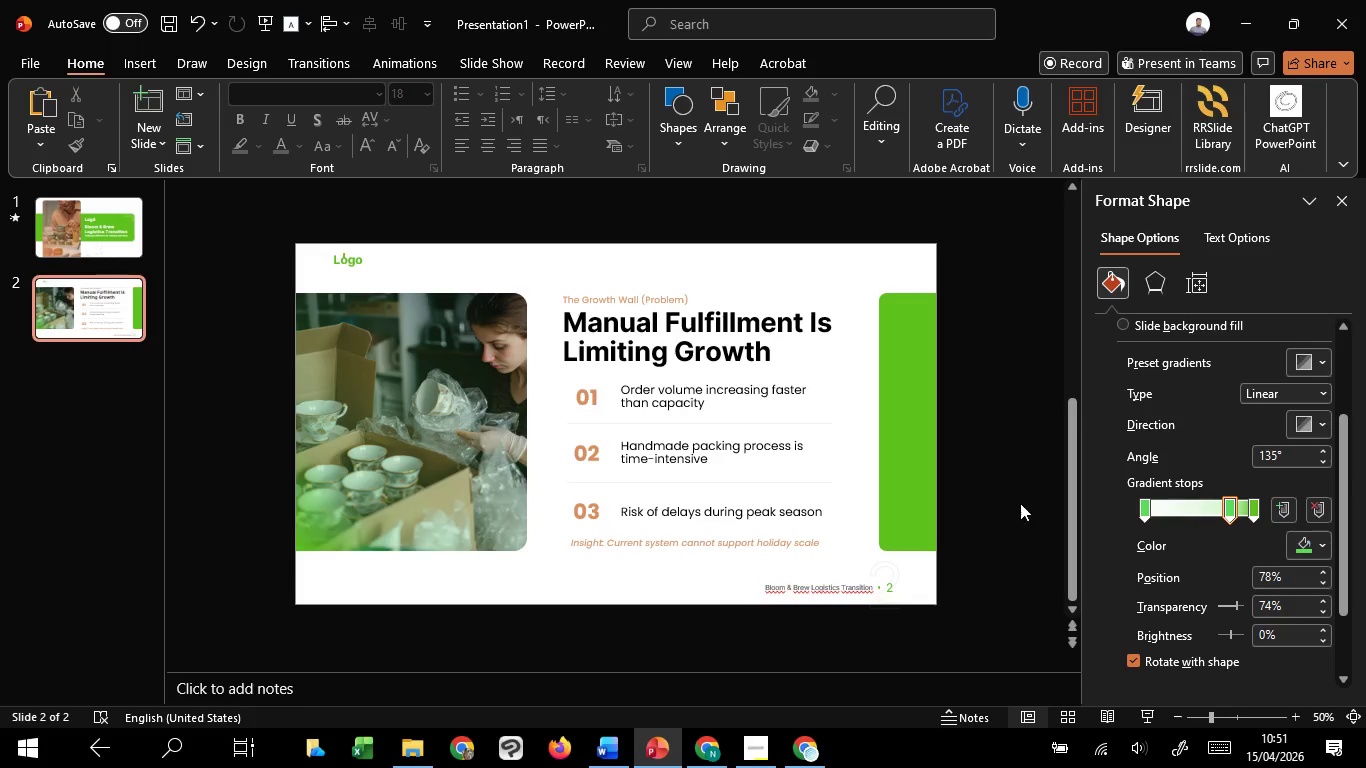 
left_click([1014, 464])
 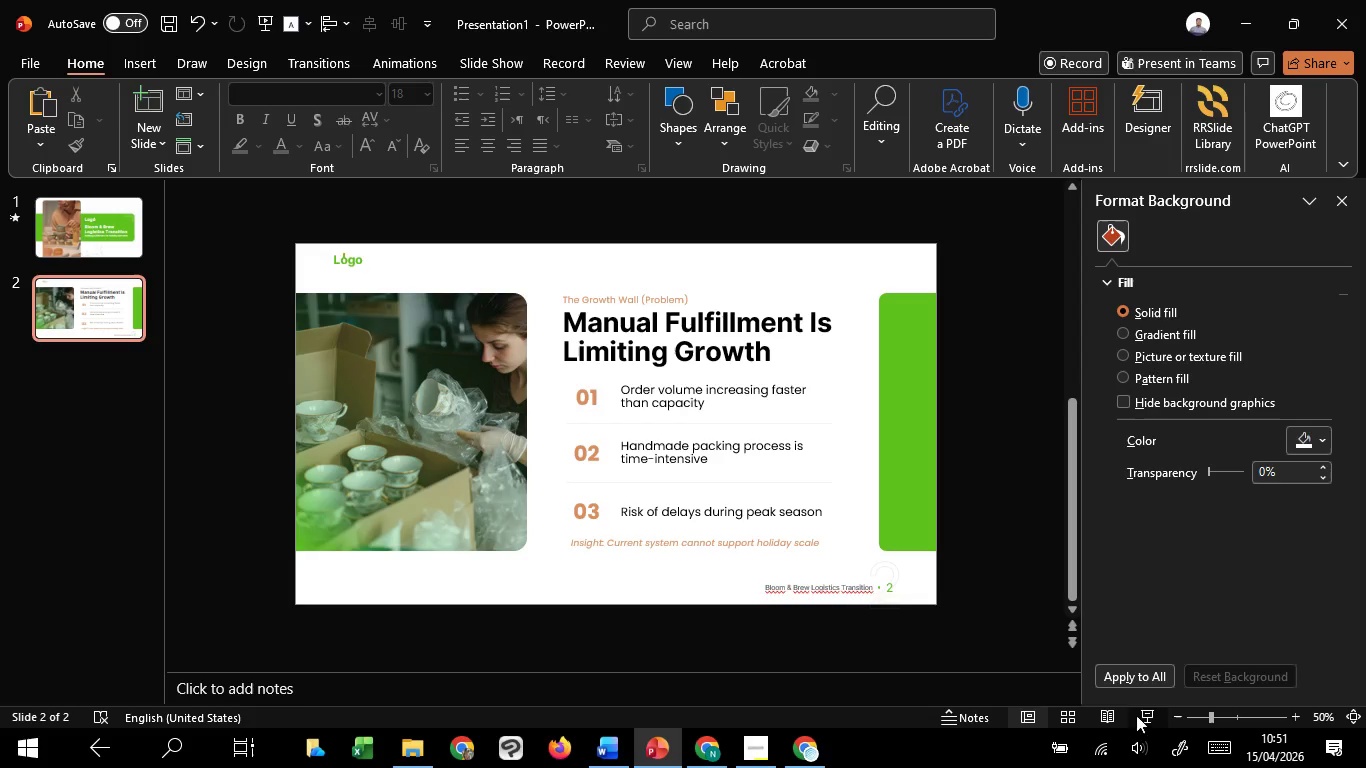 
left_click([1136, 715])
 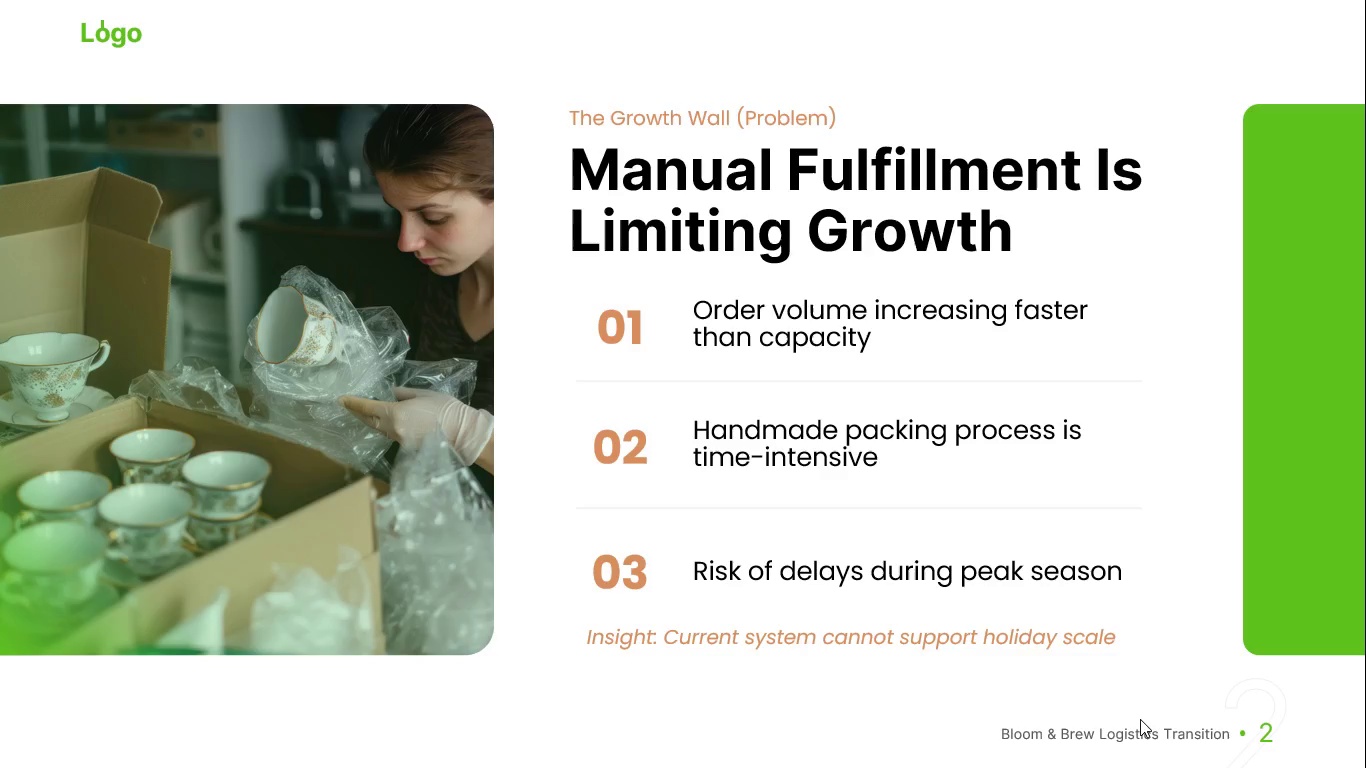 
key(Escape)
 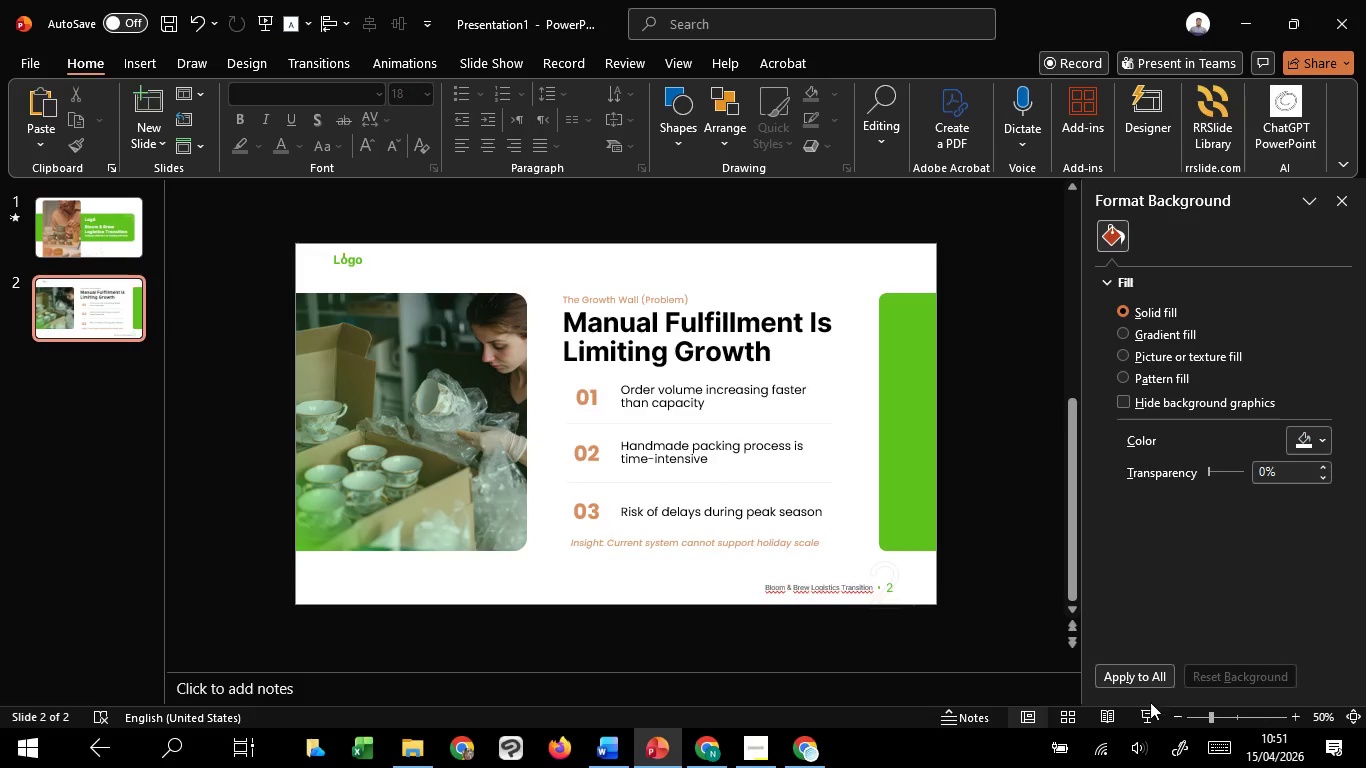 
left_click([1142, 713])
 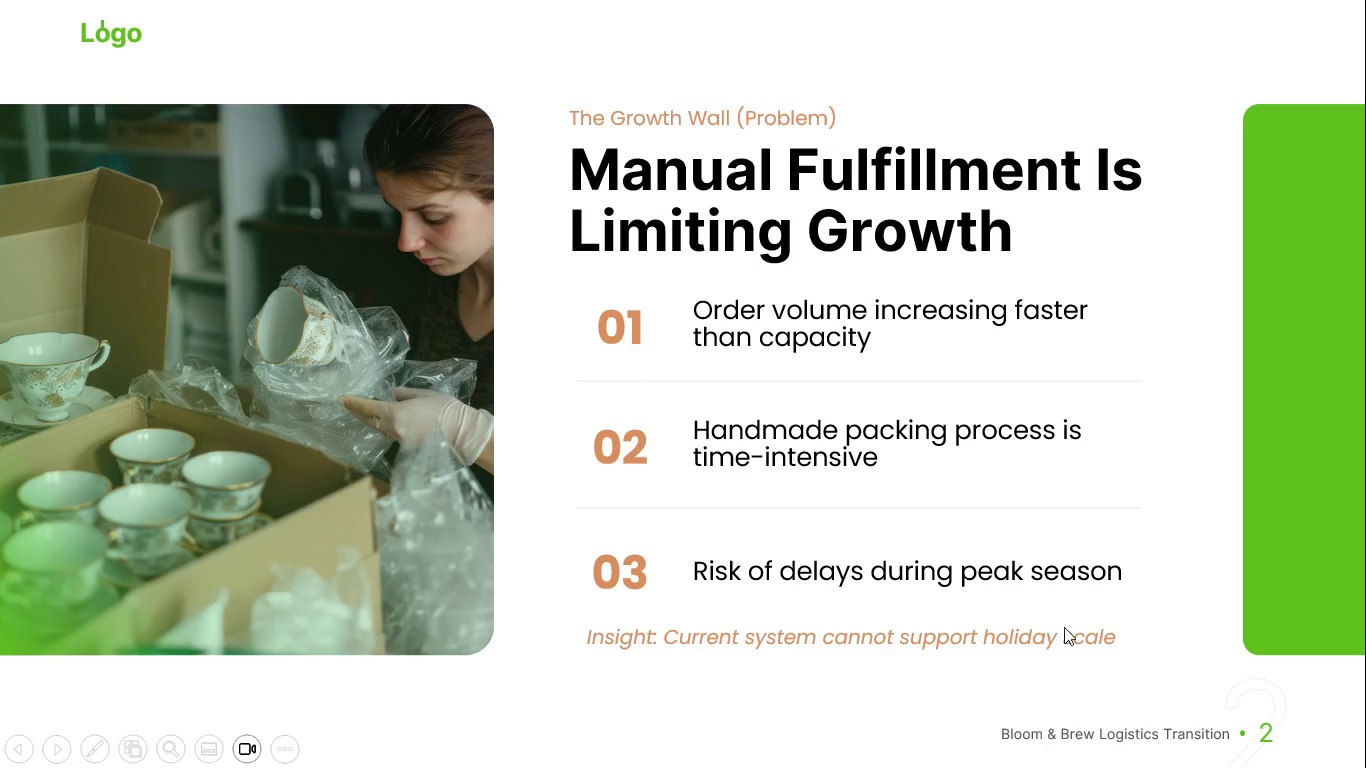 
scroll: coordinate [1064, 627], scroll_direction: up, amount: 1.0
 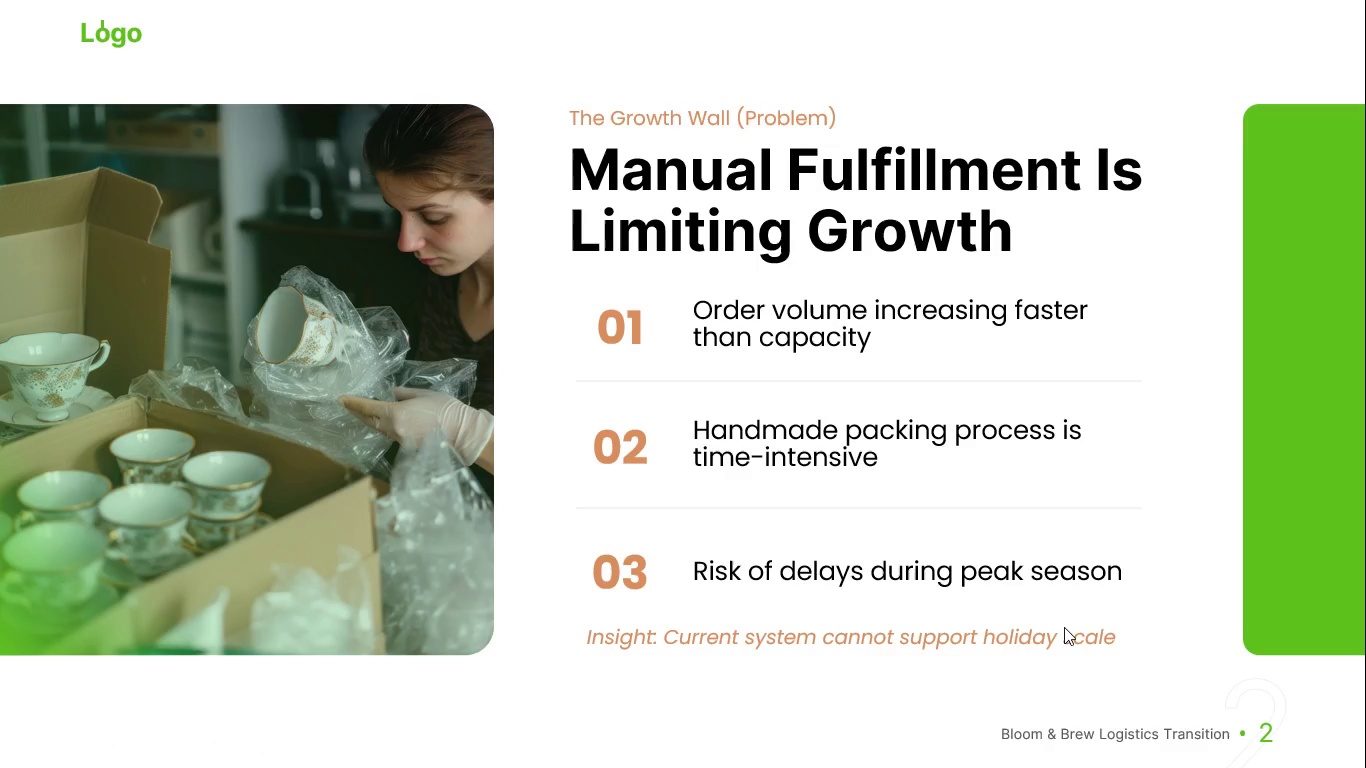 
scroll: coordinate [1064, 627], scroll_direction: down, amount: 1.0
 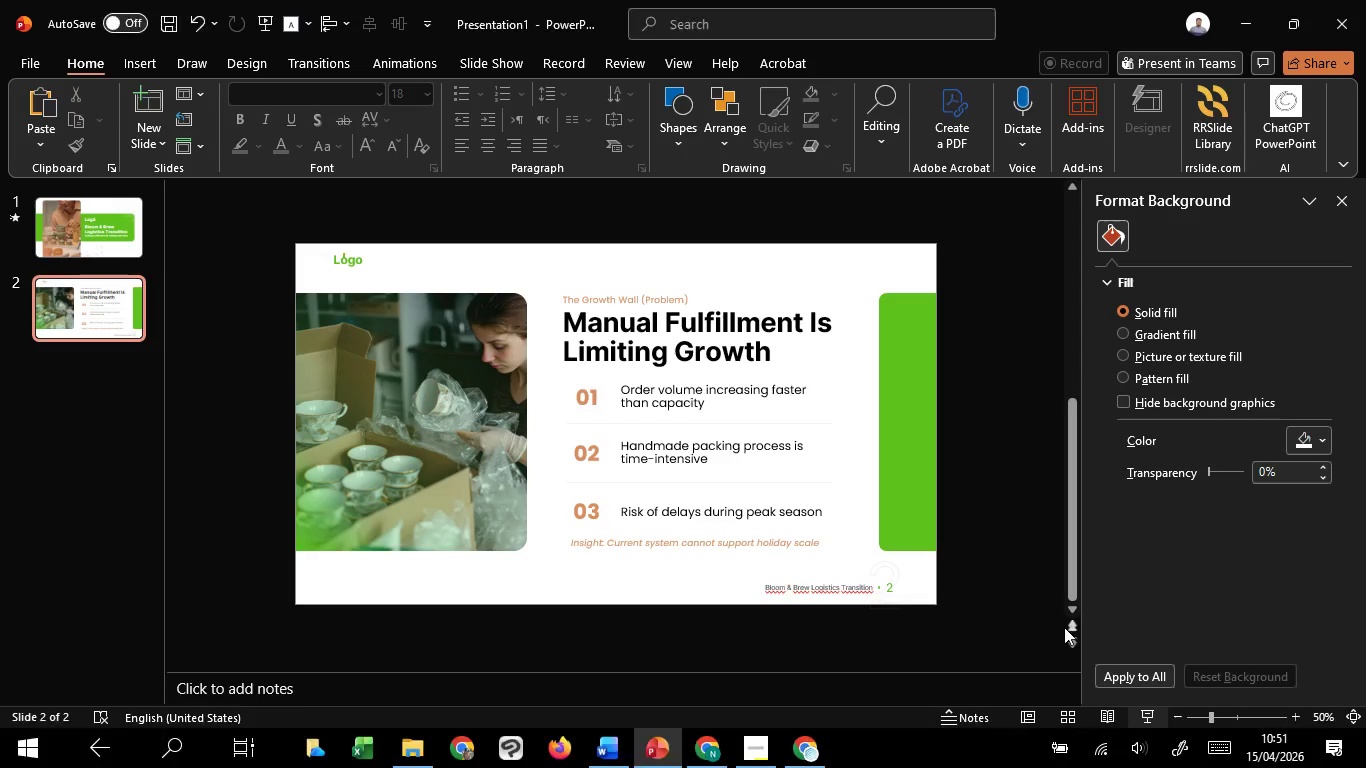 
key(Escape)
 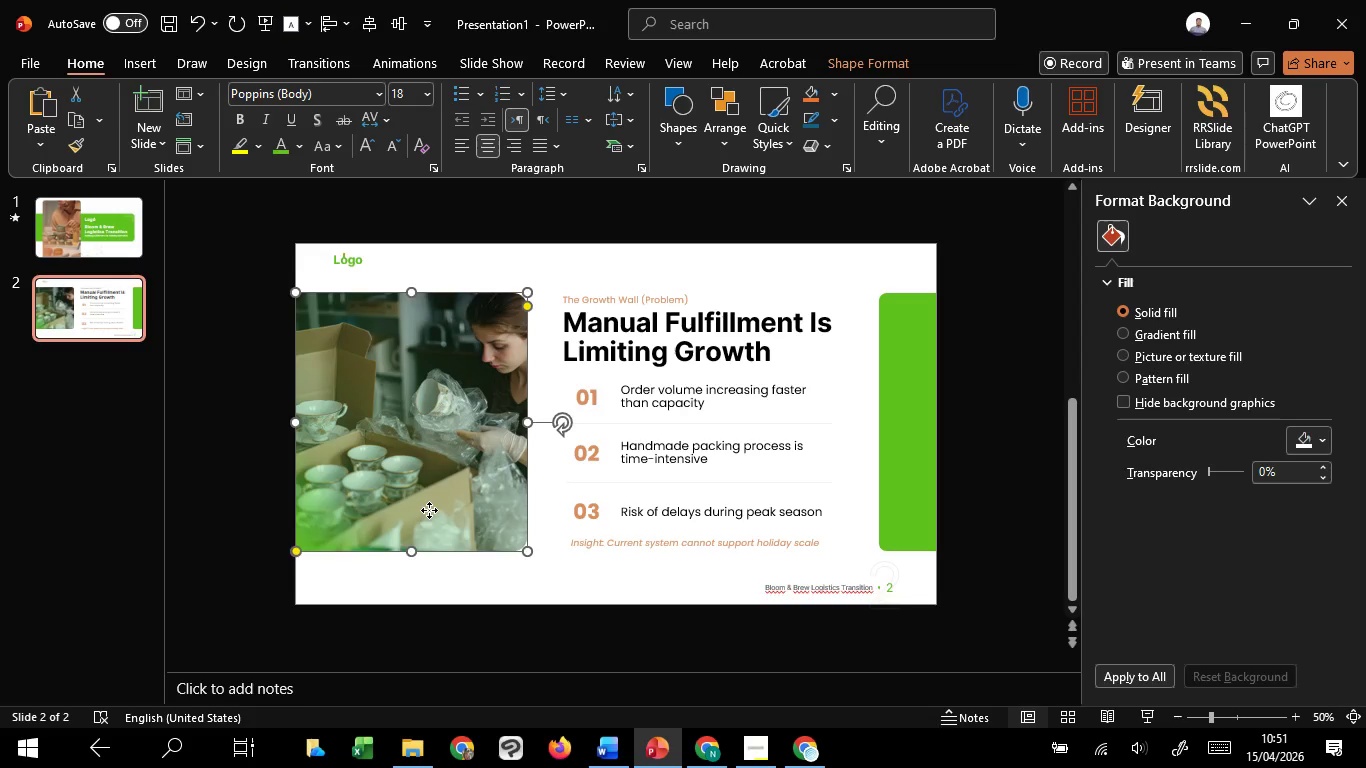 
left_click([429, 510])
 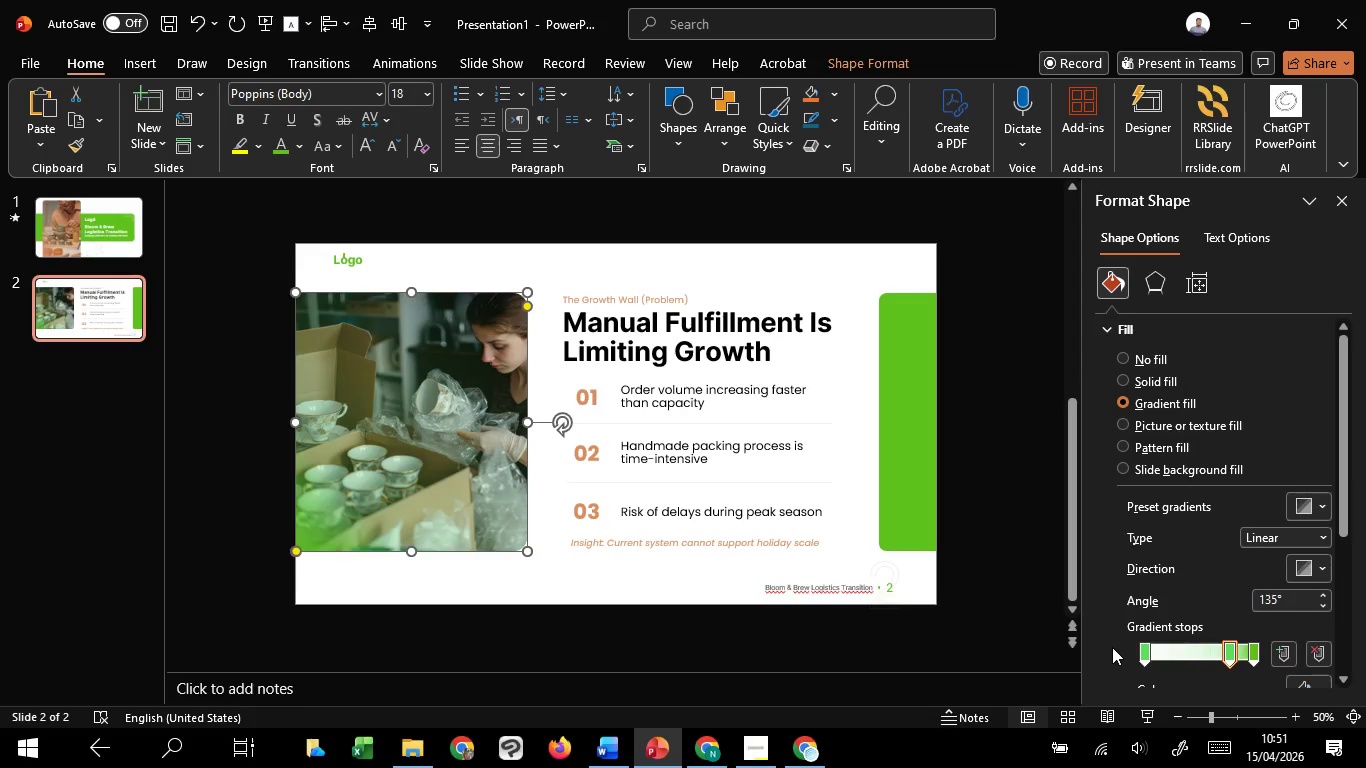 
key(Control+Z)
 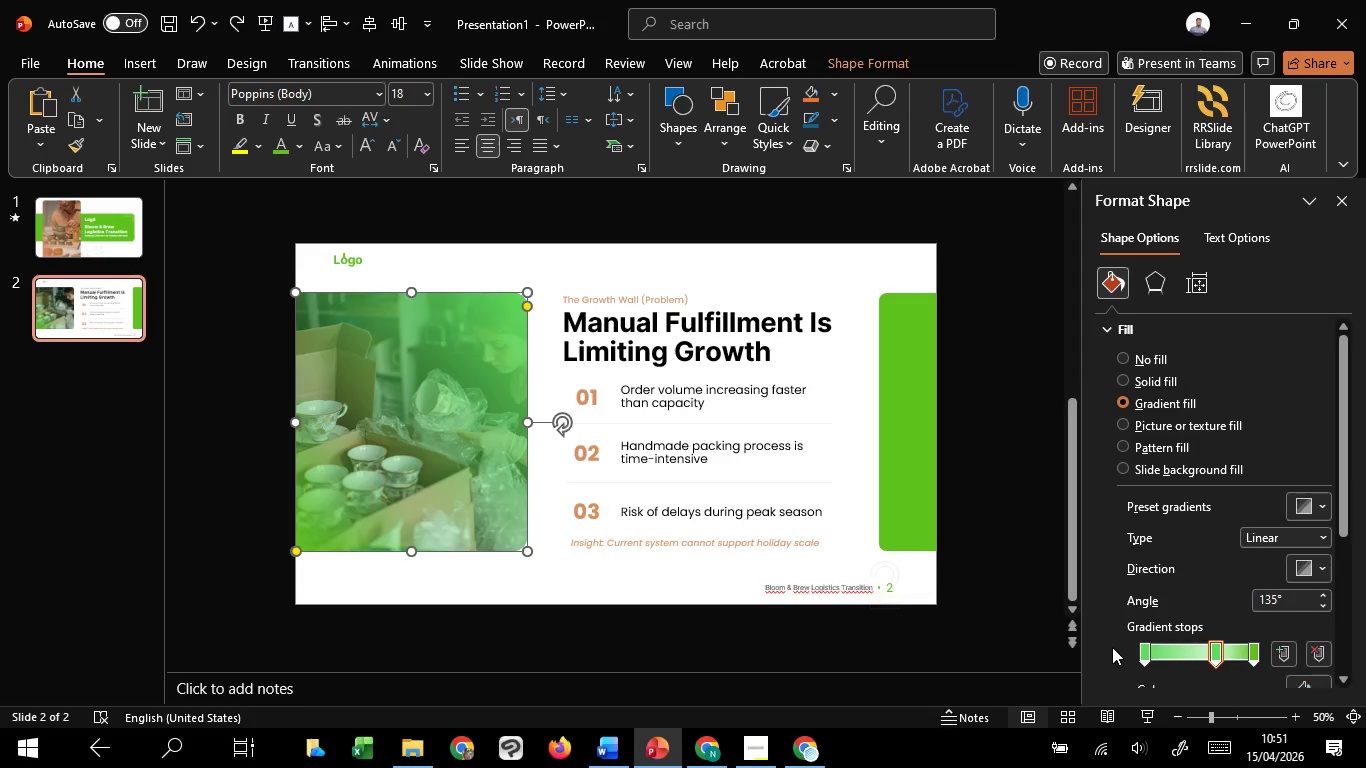 
key(Control+Z)
 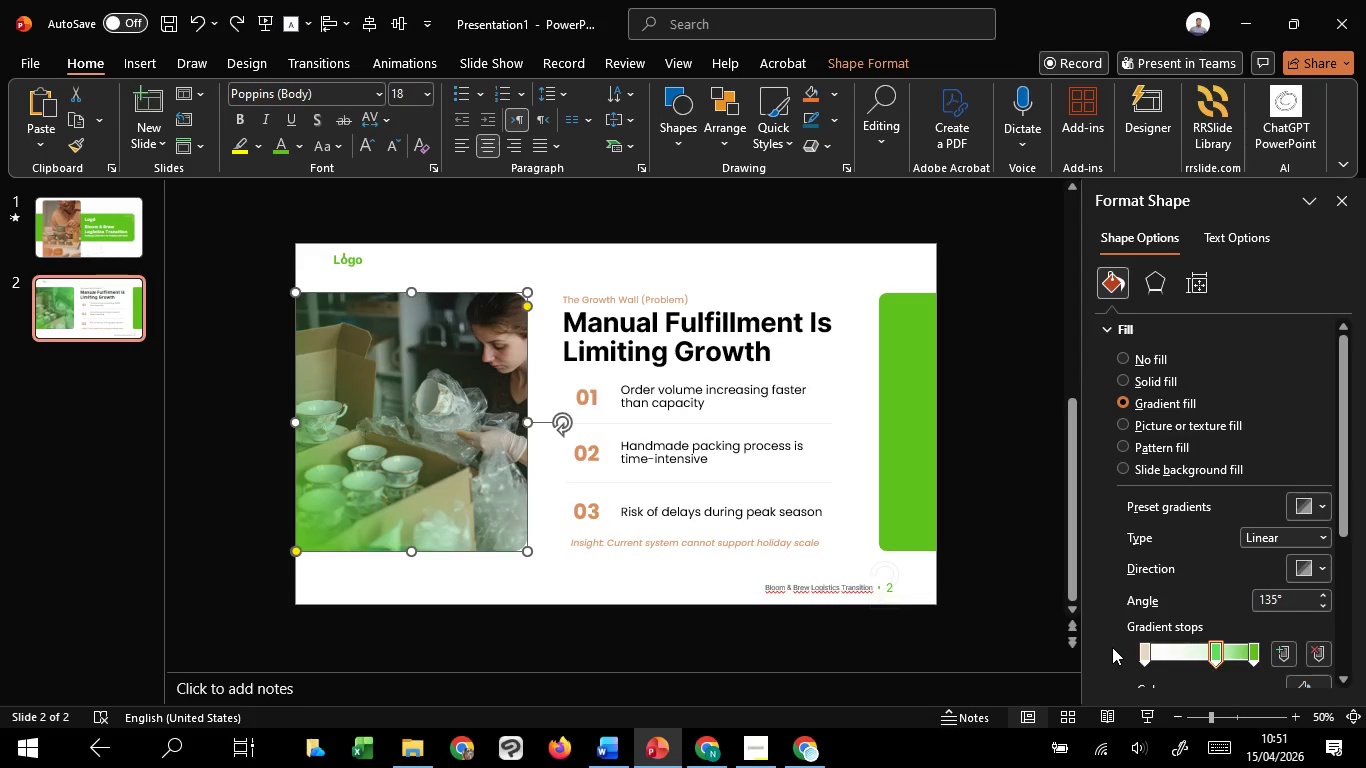 
key(Control+Z)
 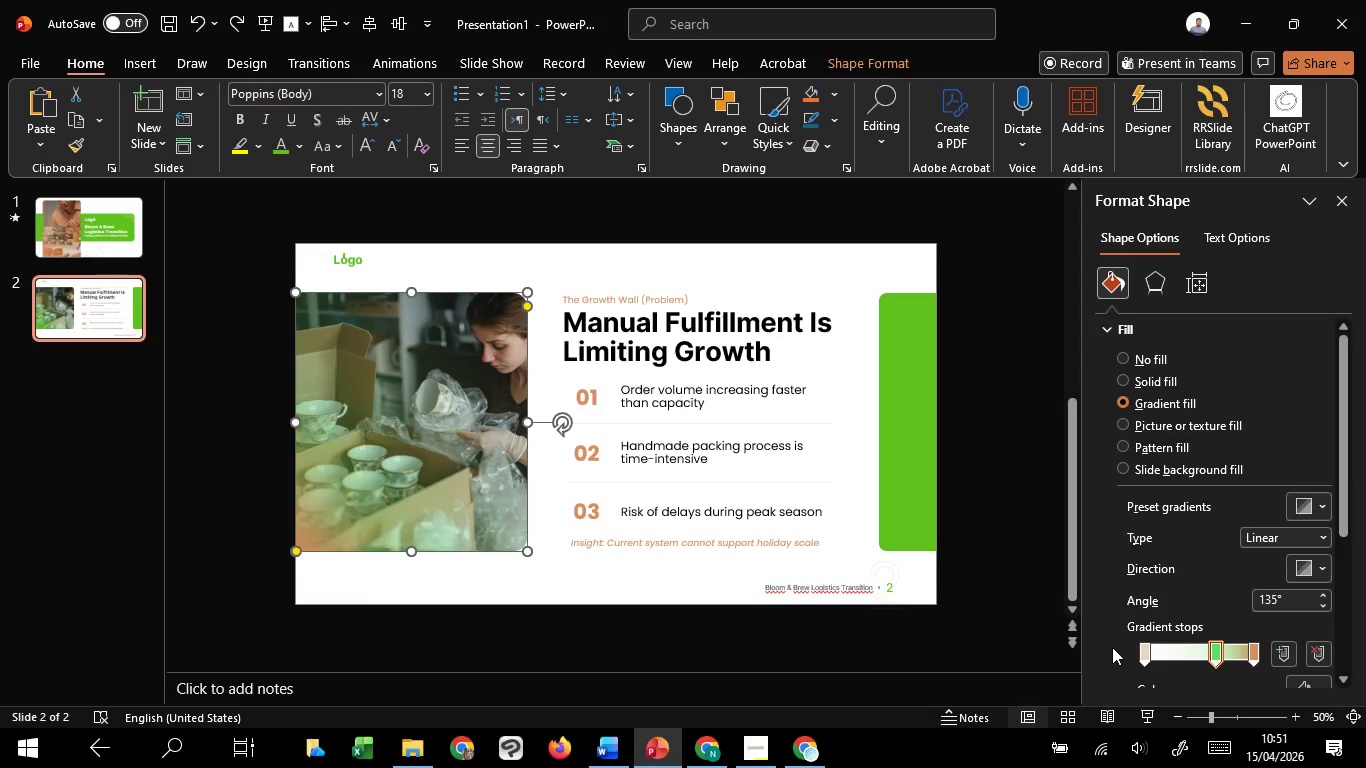 
key(Control+Z)
 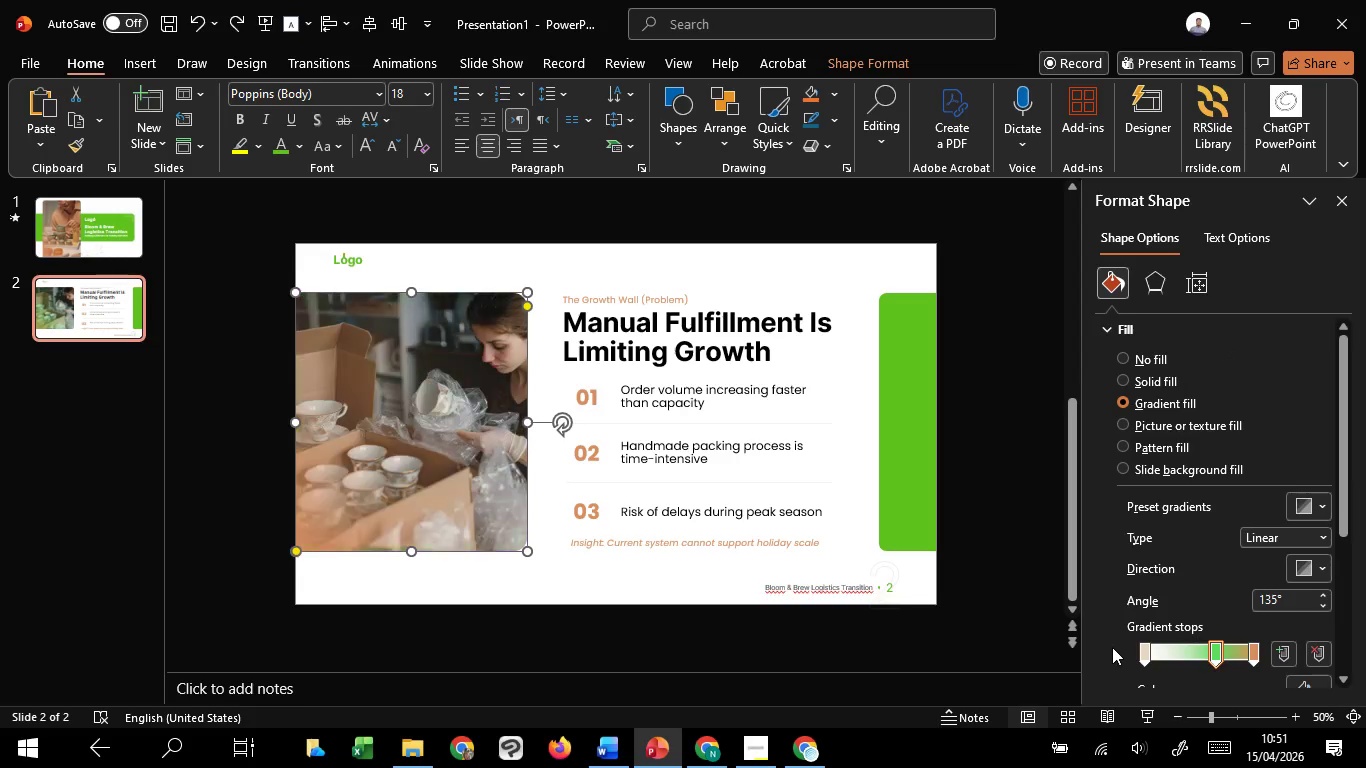 
key(Control+Z)
 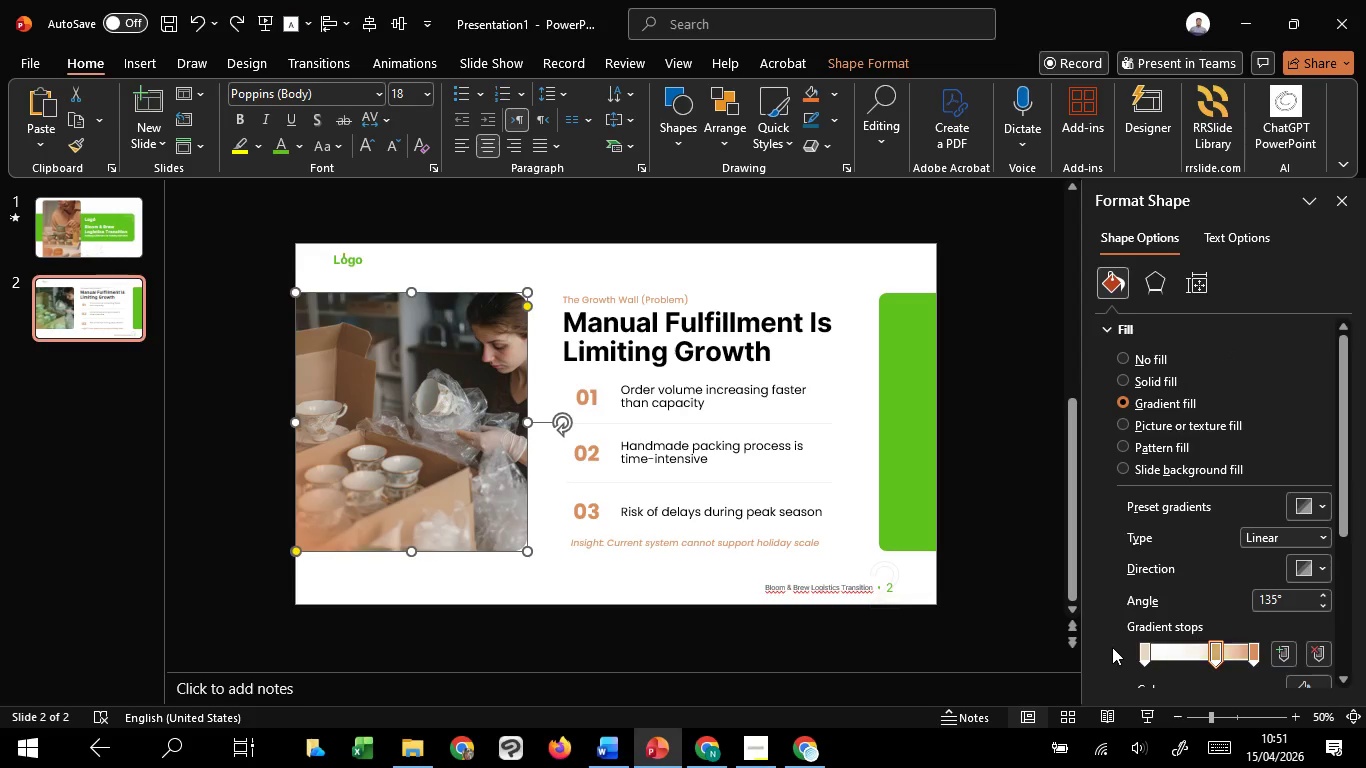 
key(Control+Z)
 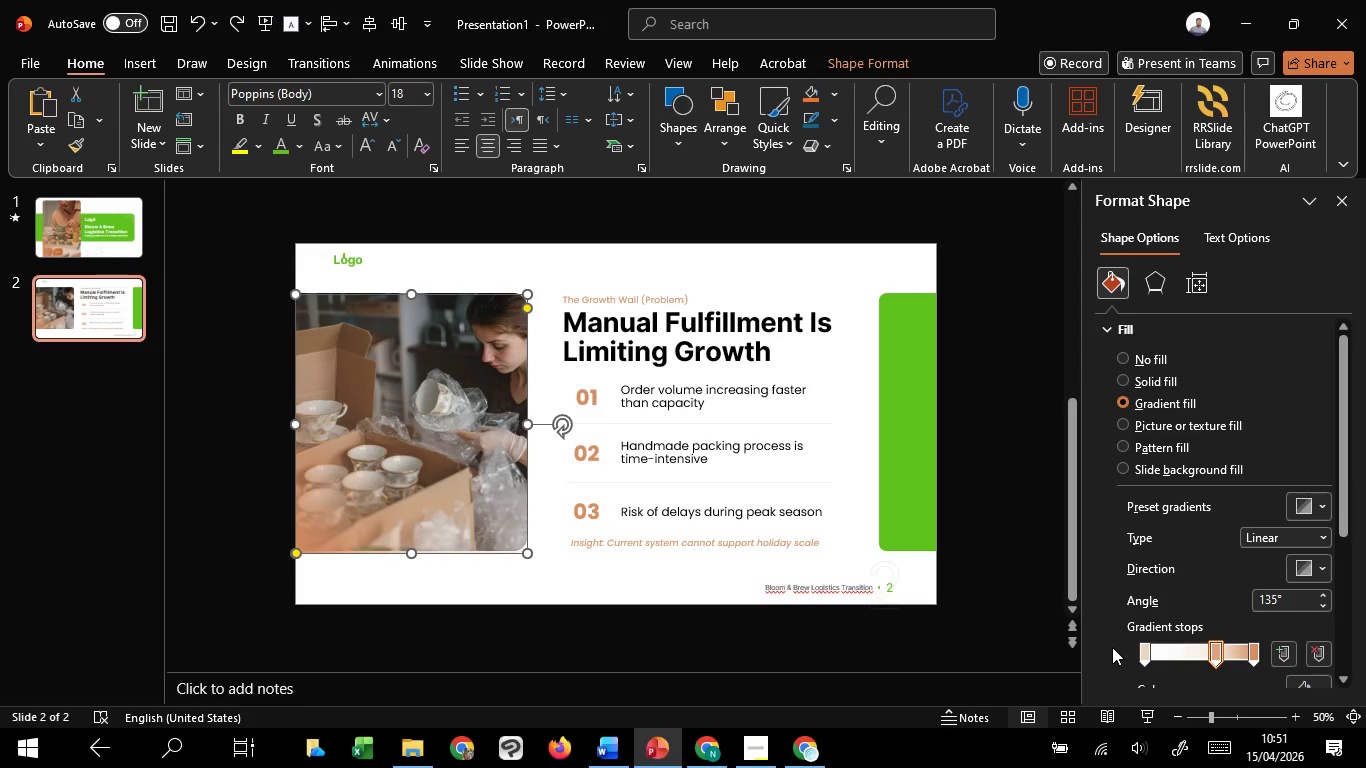 
key(Control+Z)
 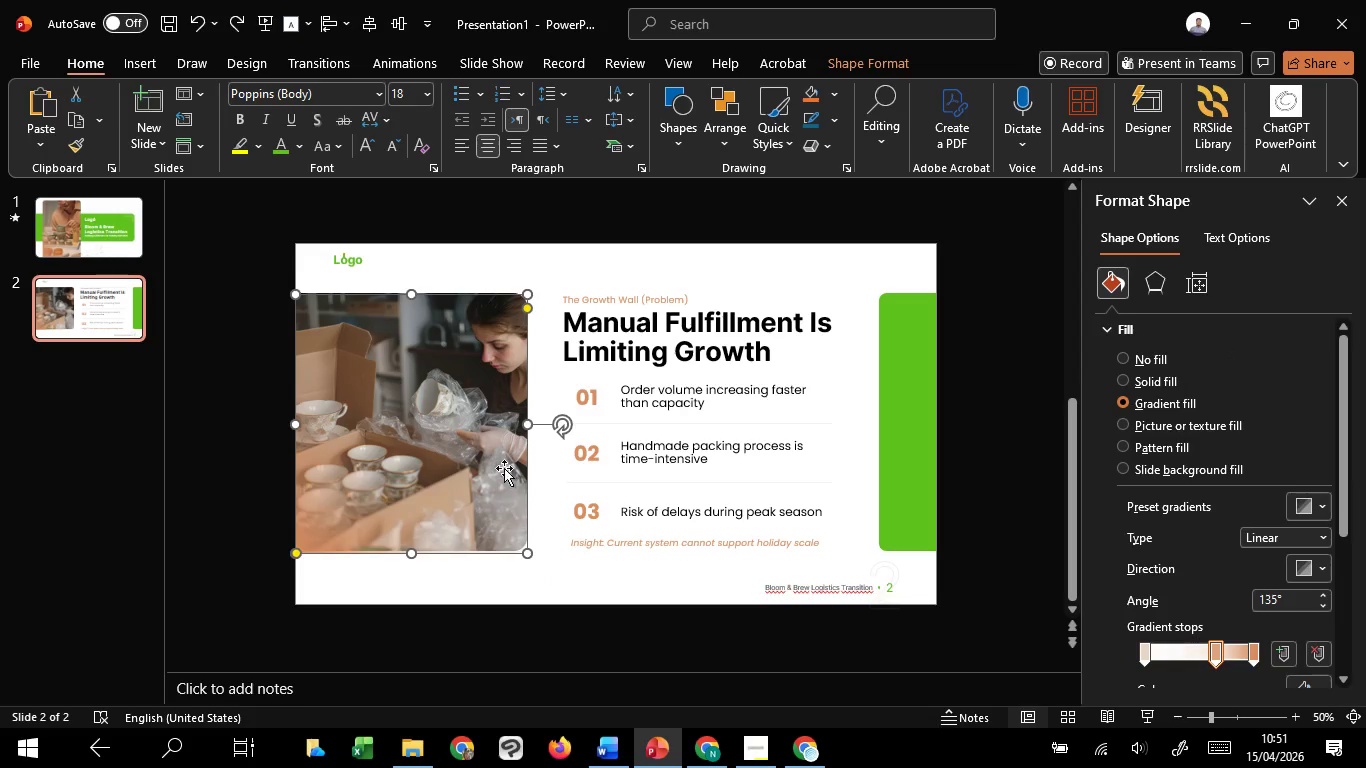 
left_click_drag(start_coordinate=[504, 468], to_coordinate=[504, 463])
 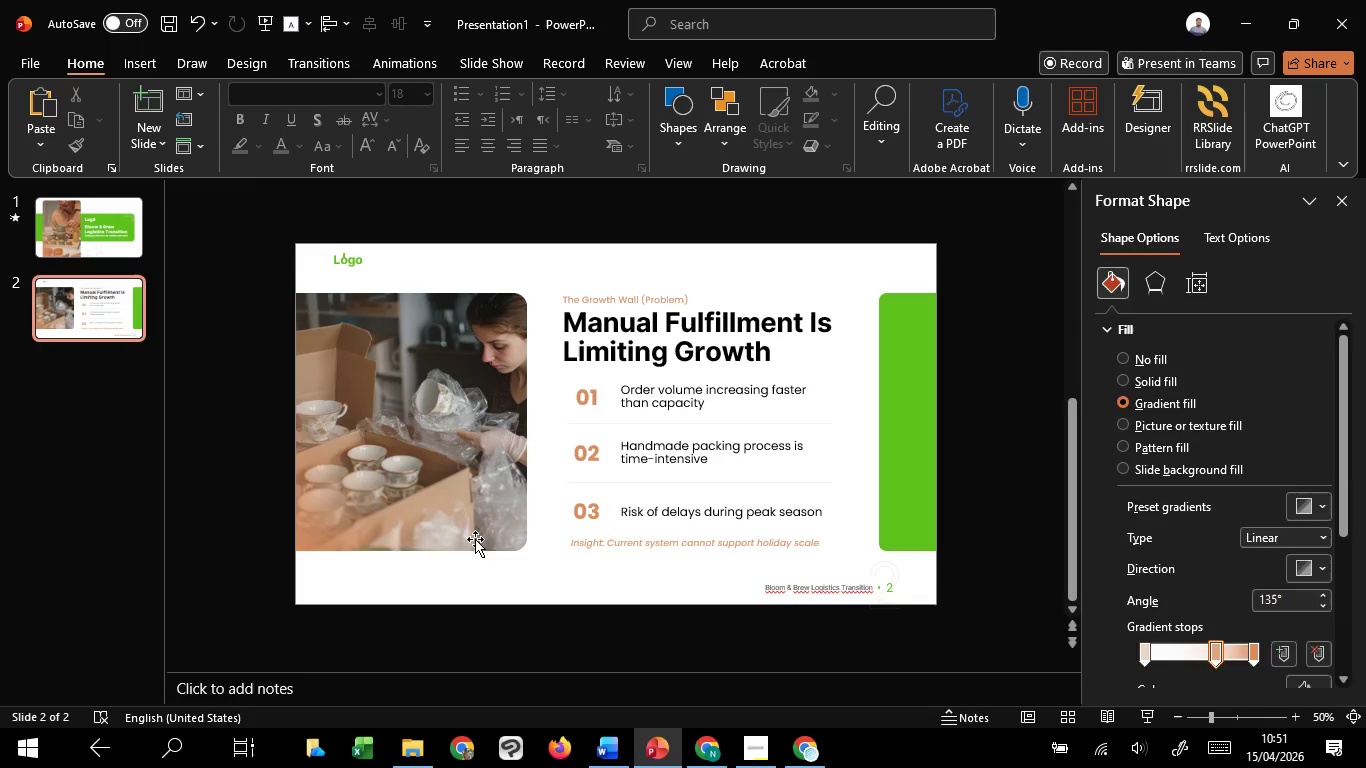 
hold_key(key=ShiftLeft, duration=1.38)
 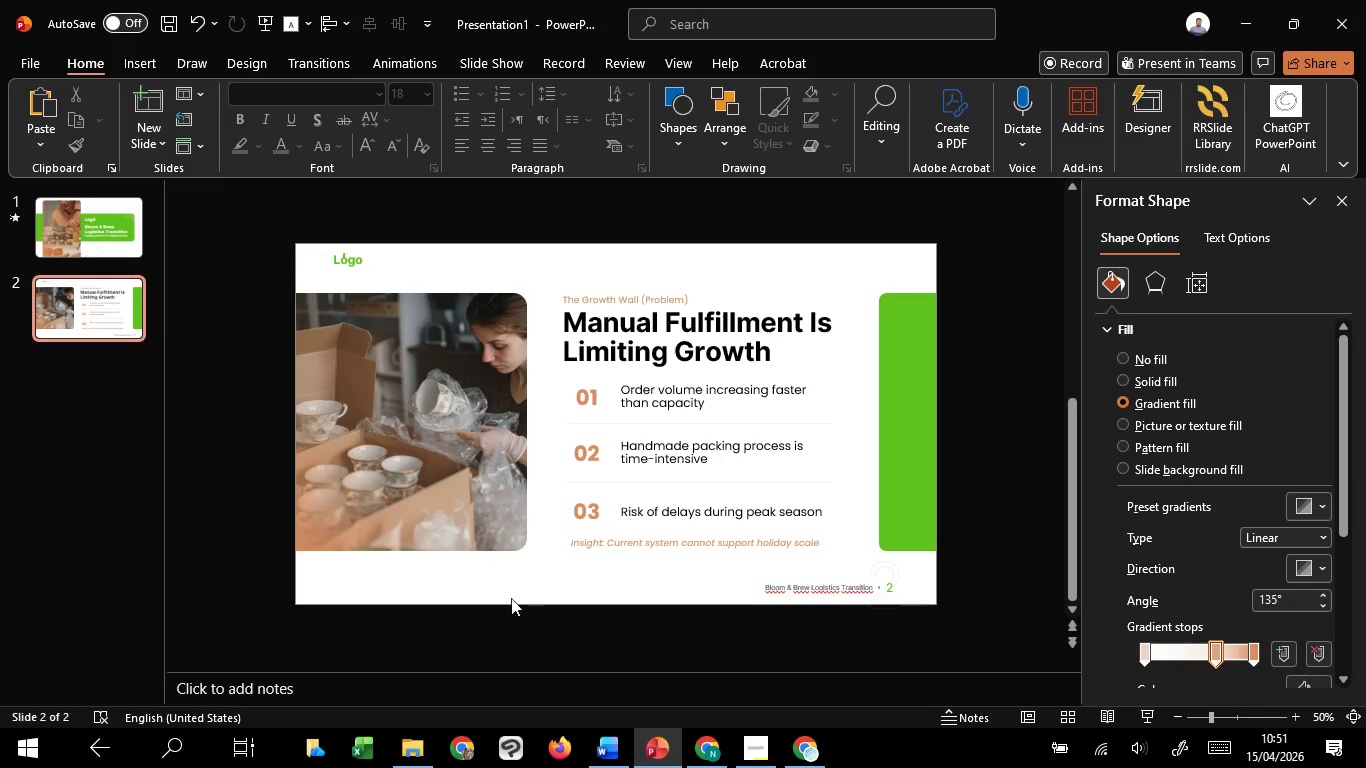 
left_click([538, 620])
 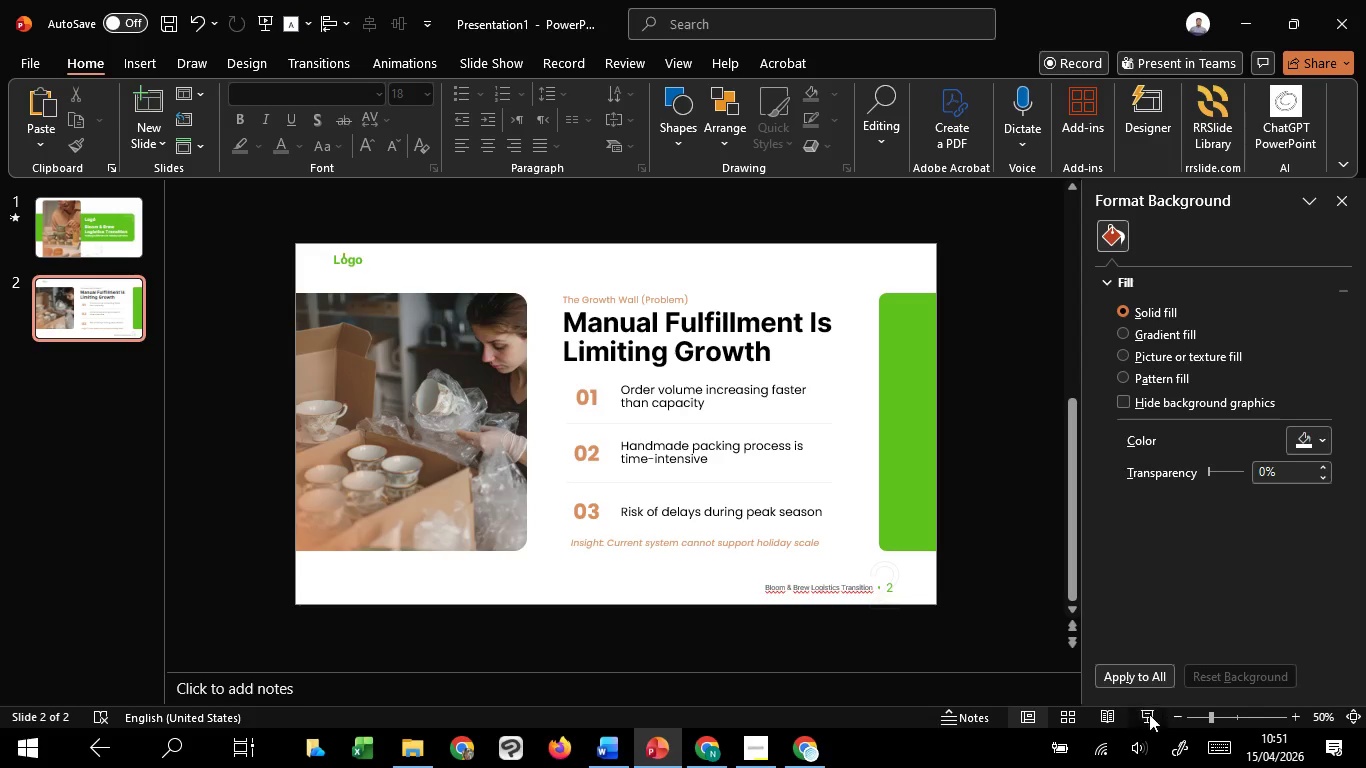 
left_click([1149, 714])
 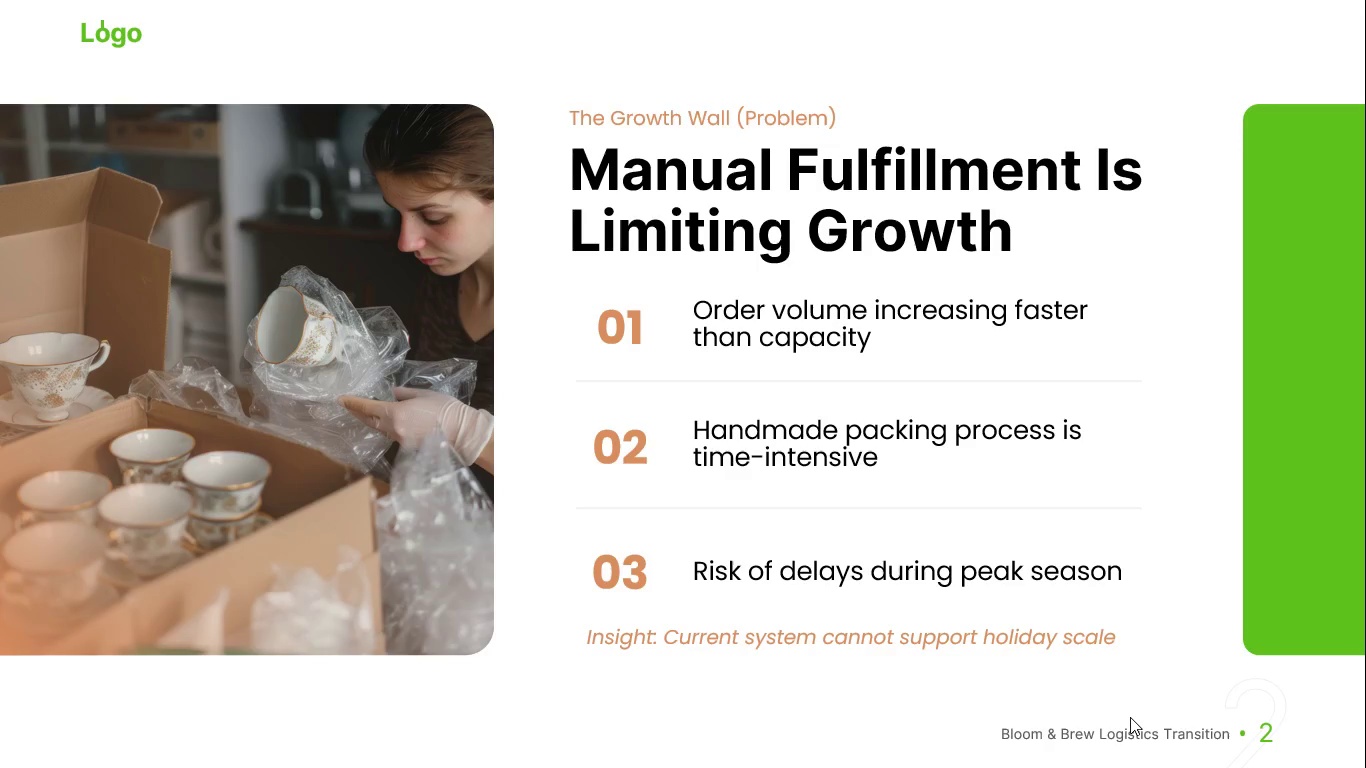 
wait(7.64)
 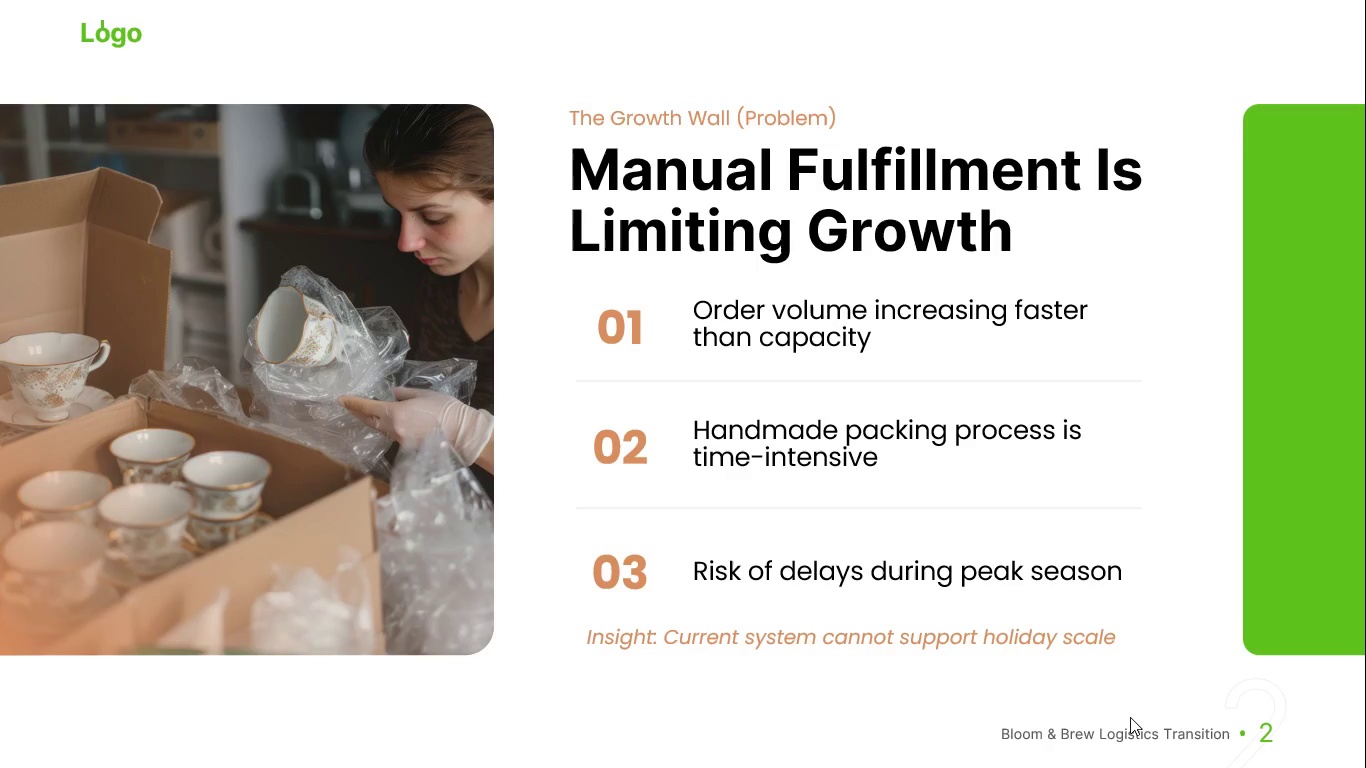 
key(Escape)
 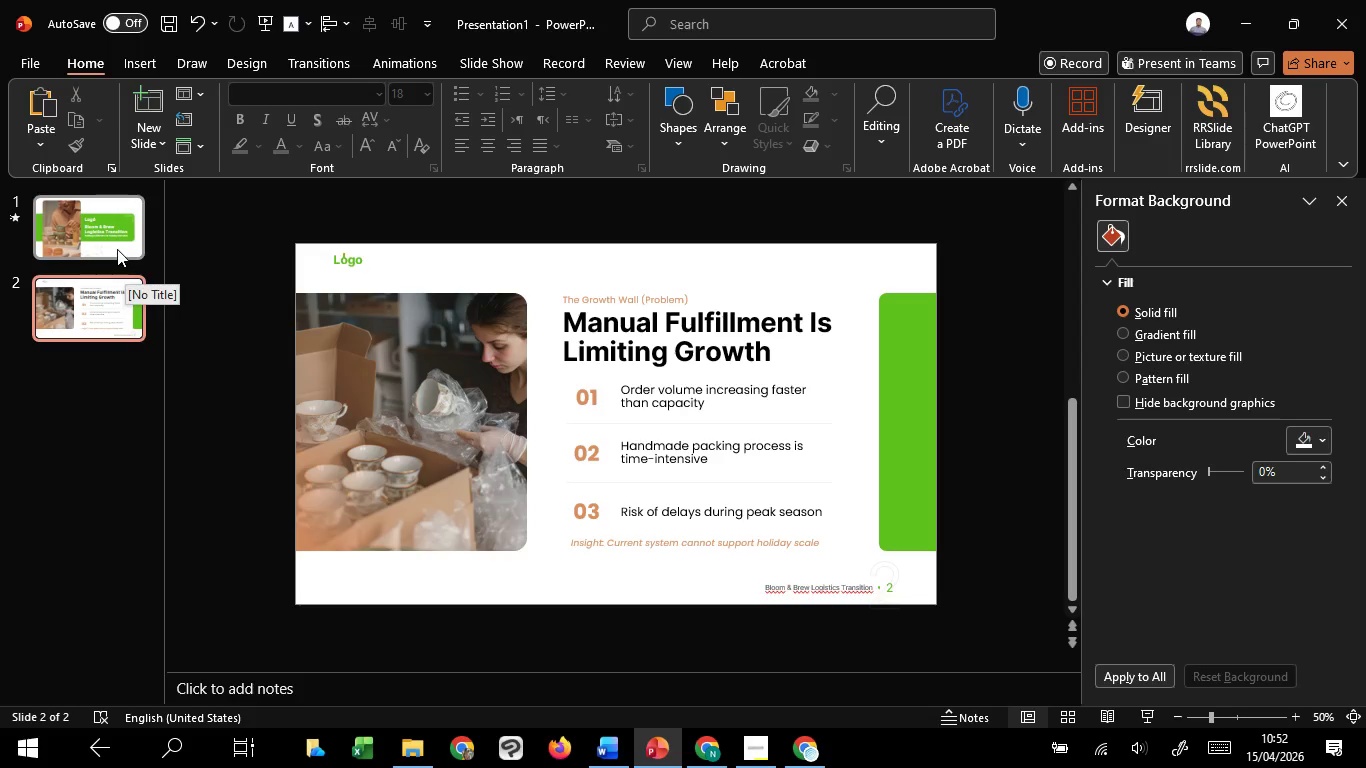 
left_click_drag(start_coordinate=[117, 249], to_coordinate=[116, 254])
 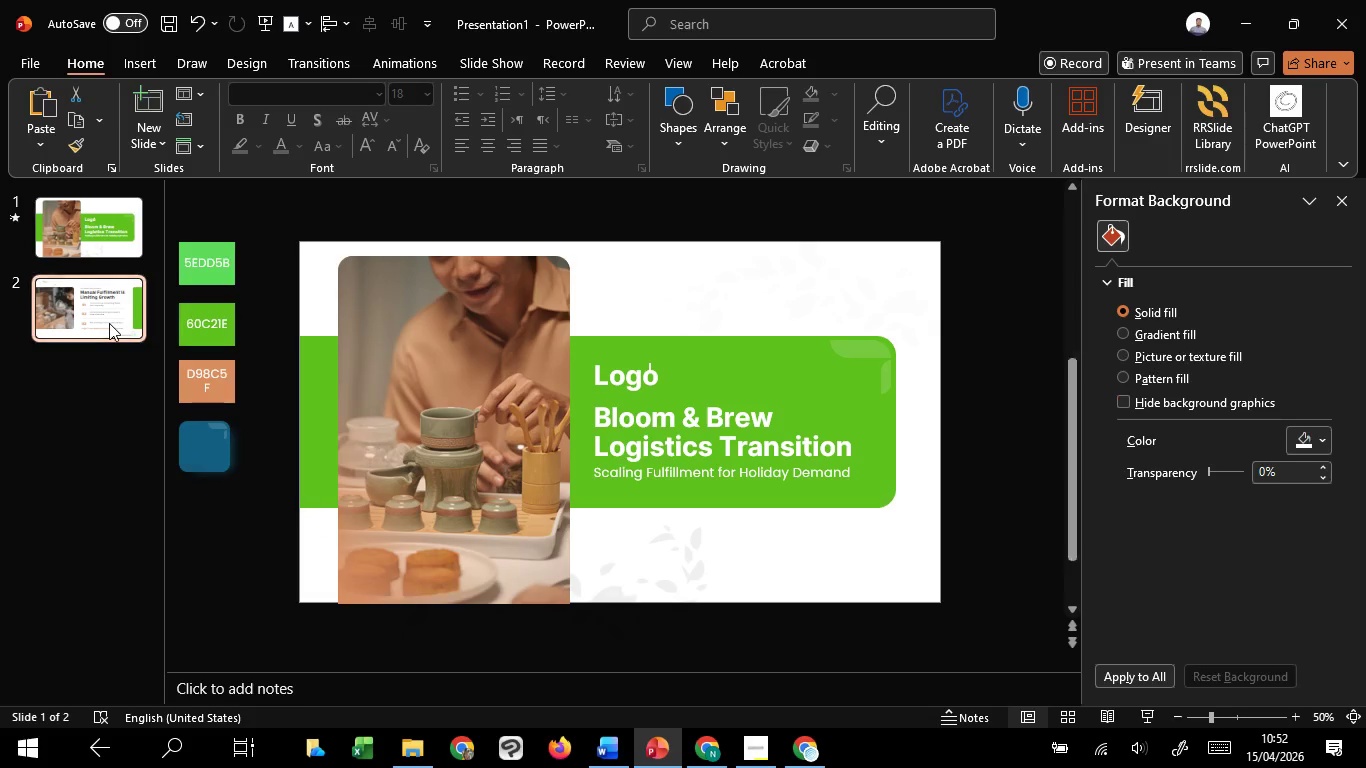 
left_click([109, 323])
 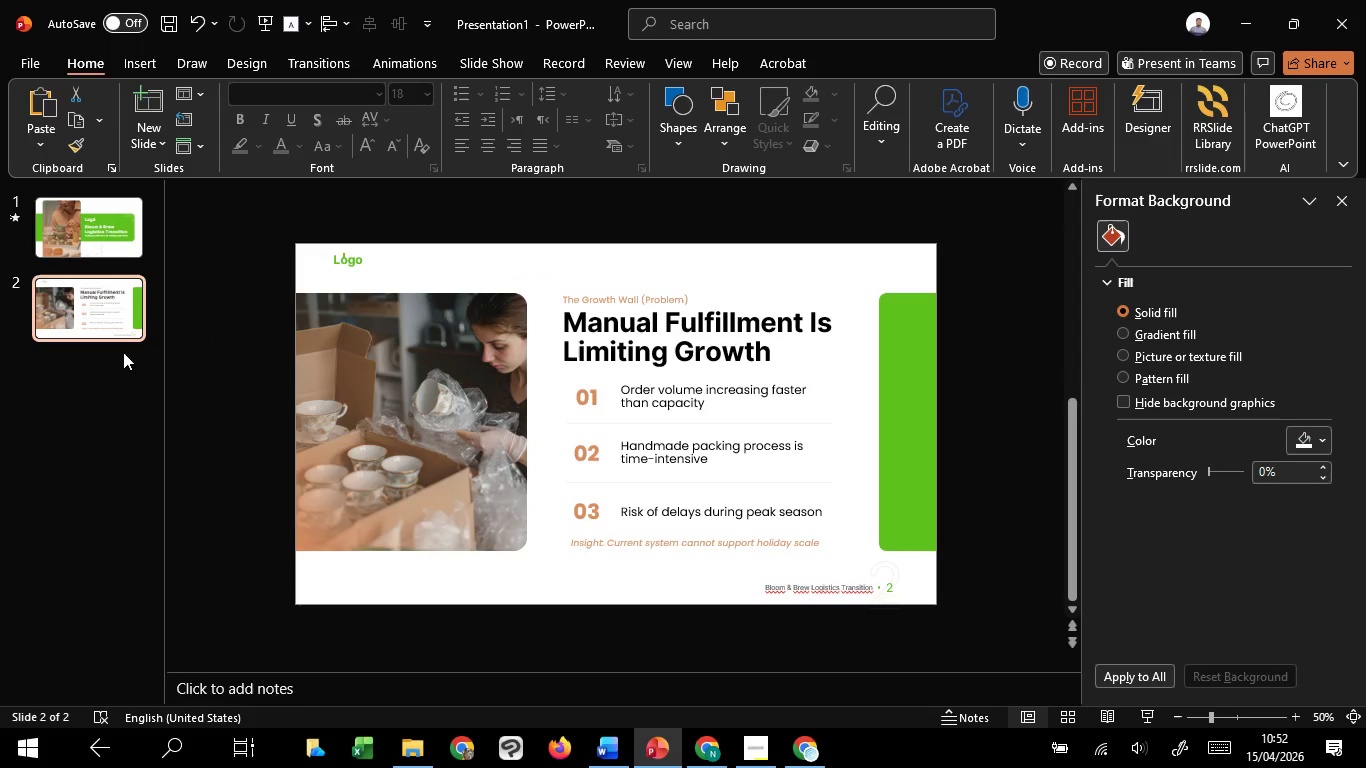 
mouse_move([122, 308])
 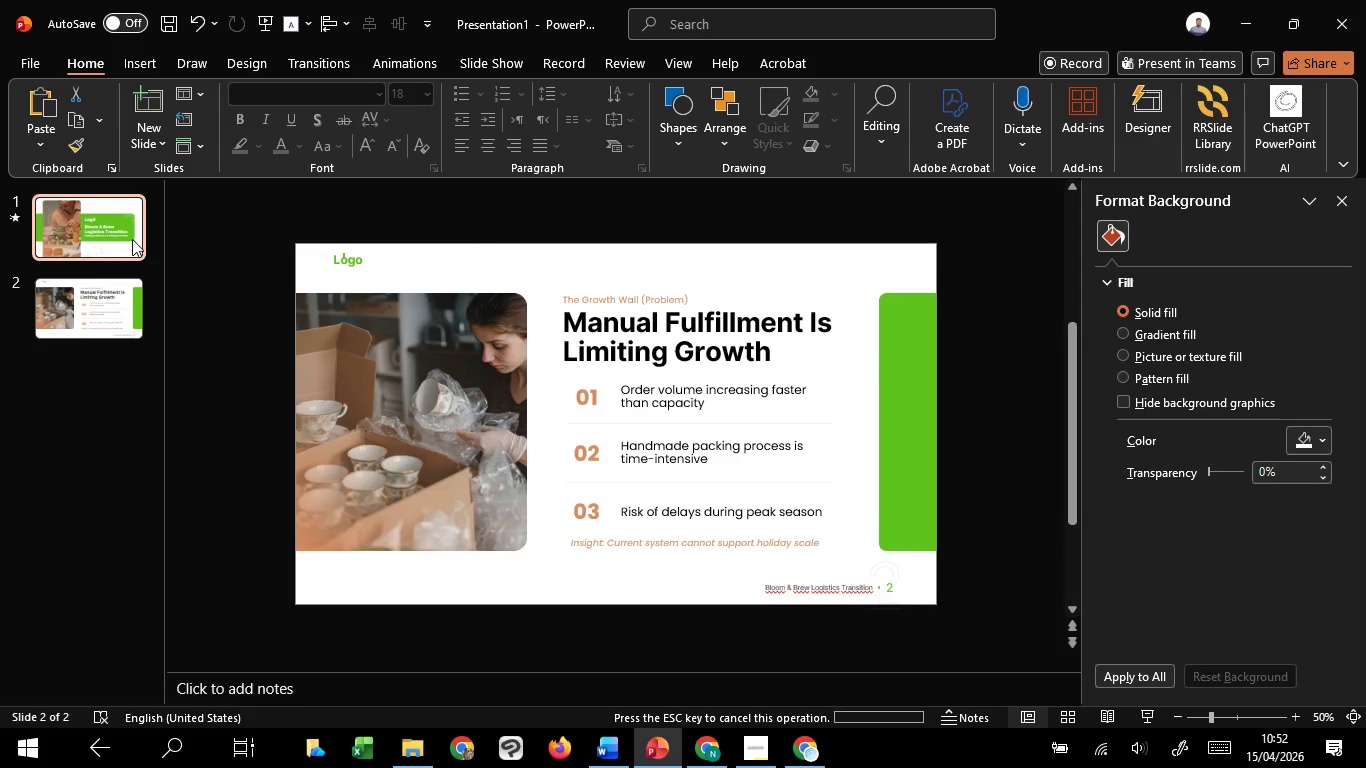 
left_click([120, 240])
 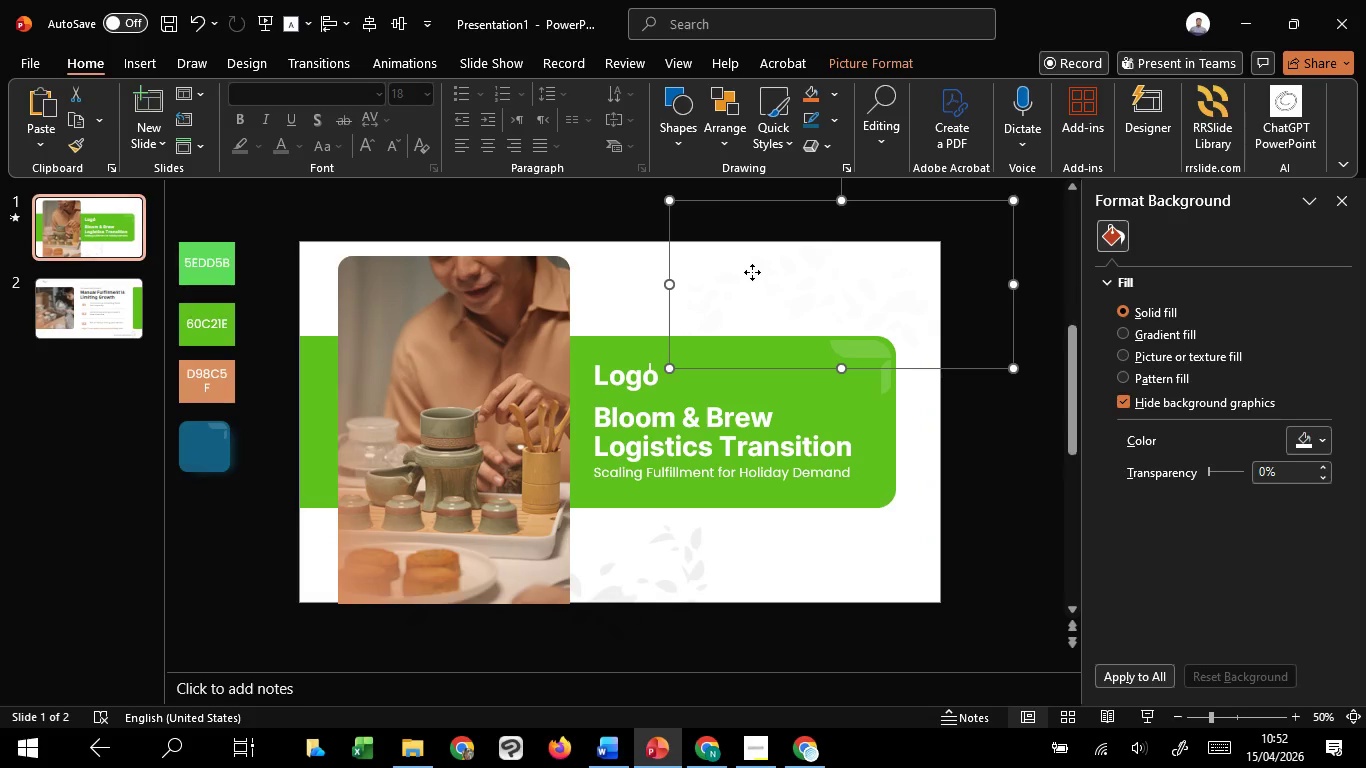 
left_click([752, 272])
 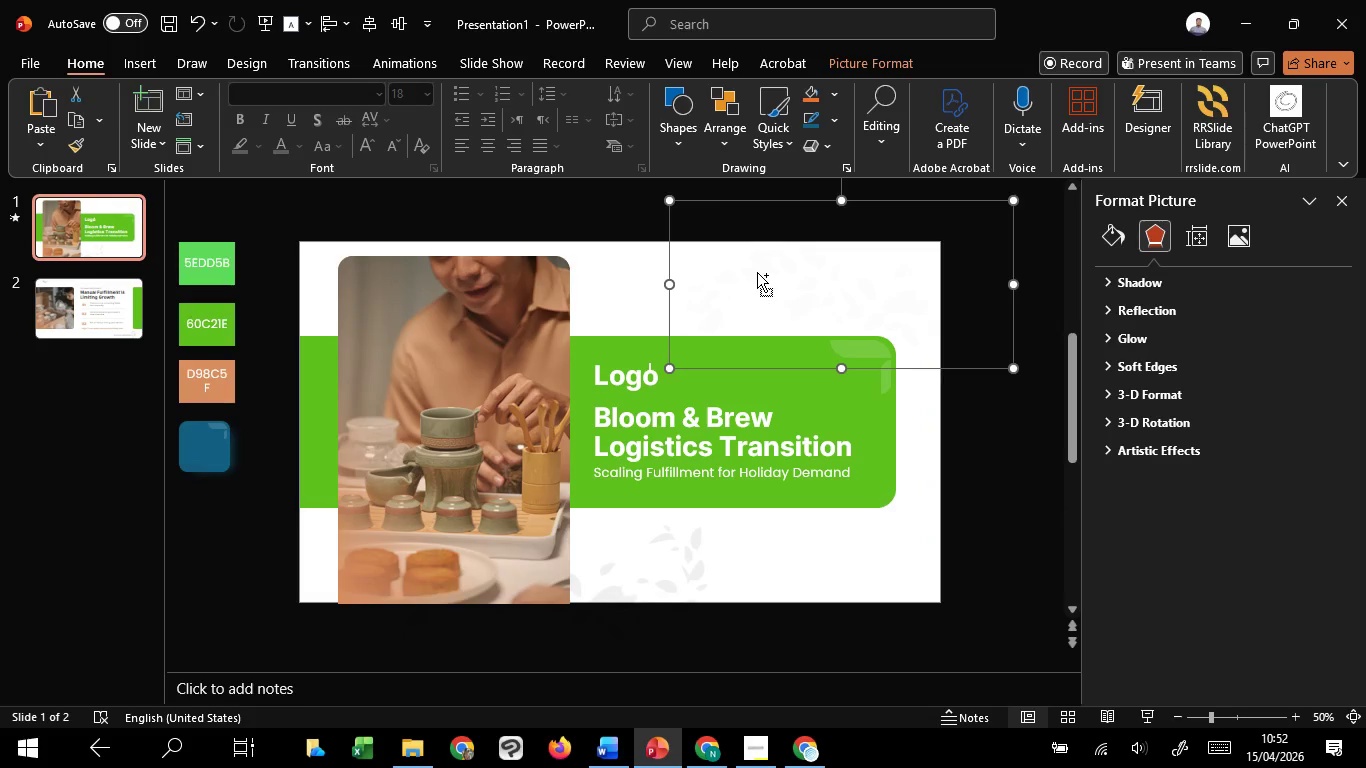 
key(Control+C)
 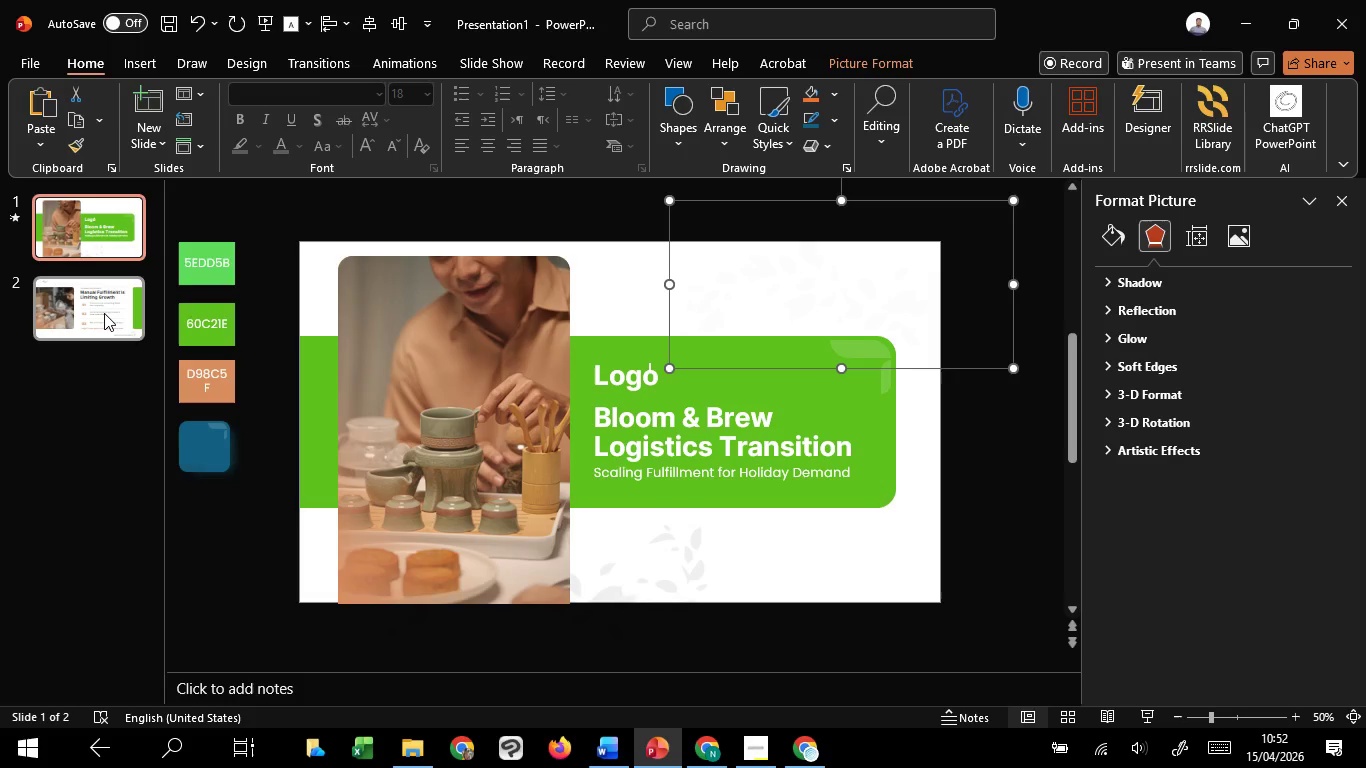 
key(Control+C)
 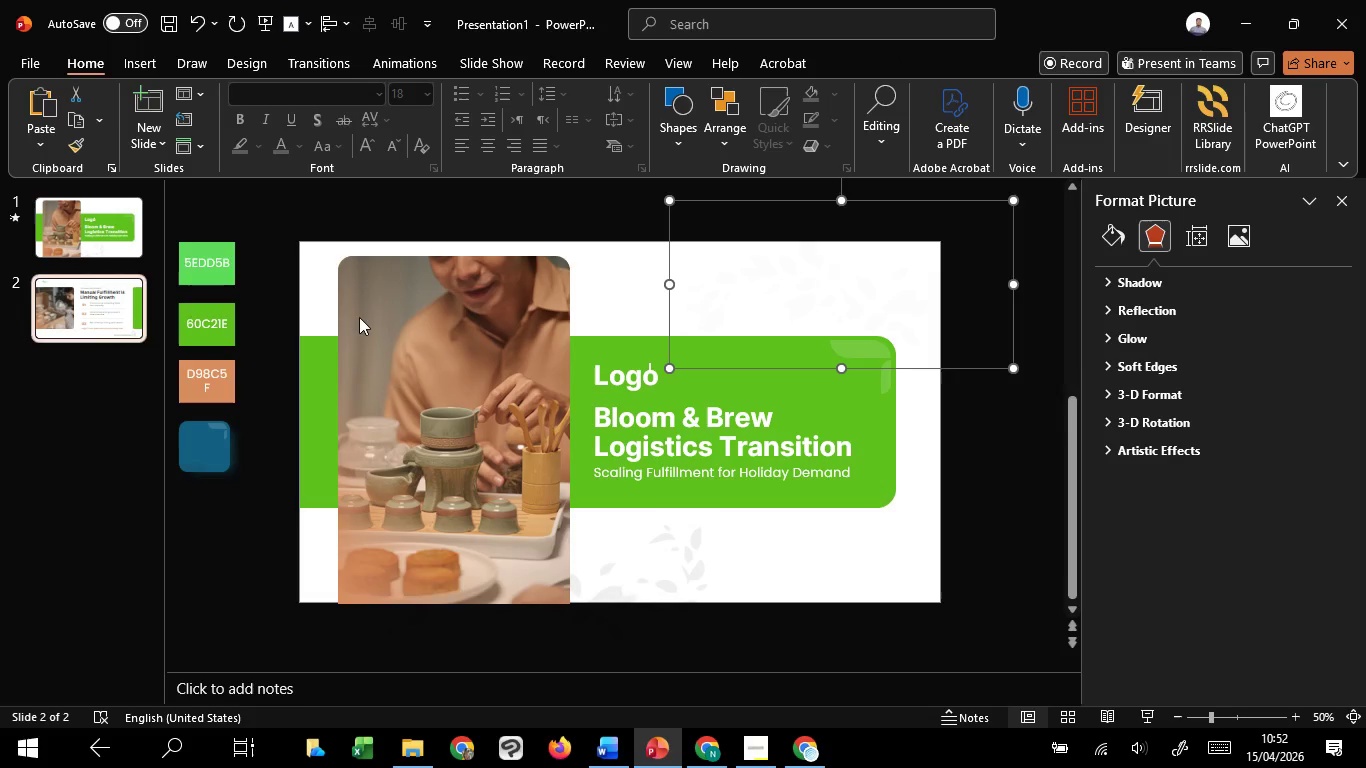 
left_click([104, 313])
 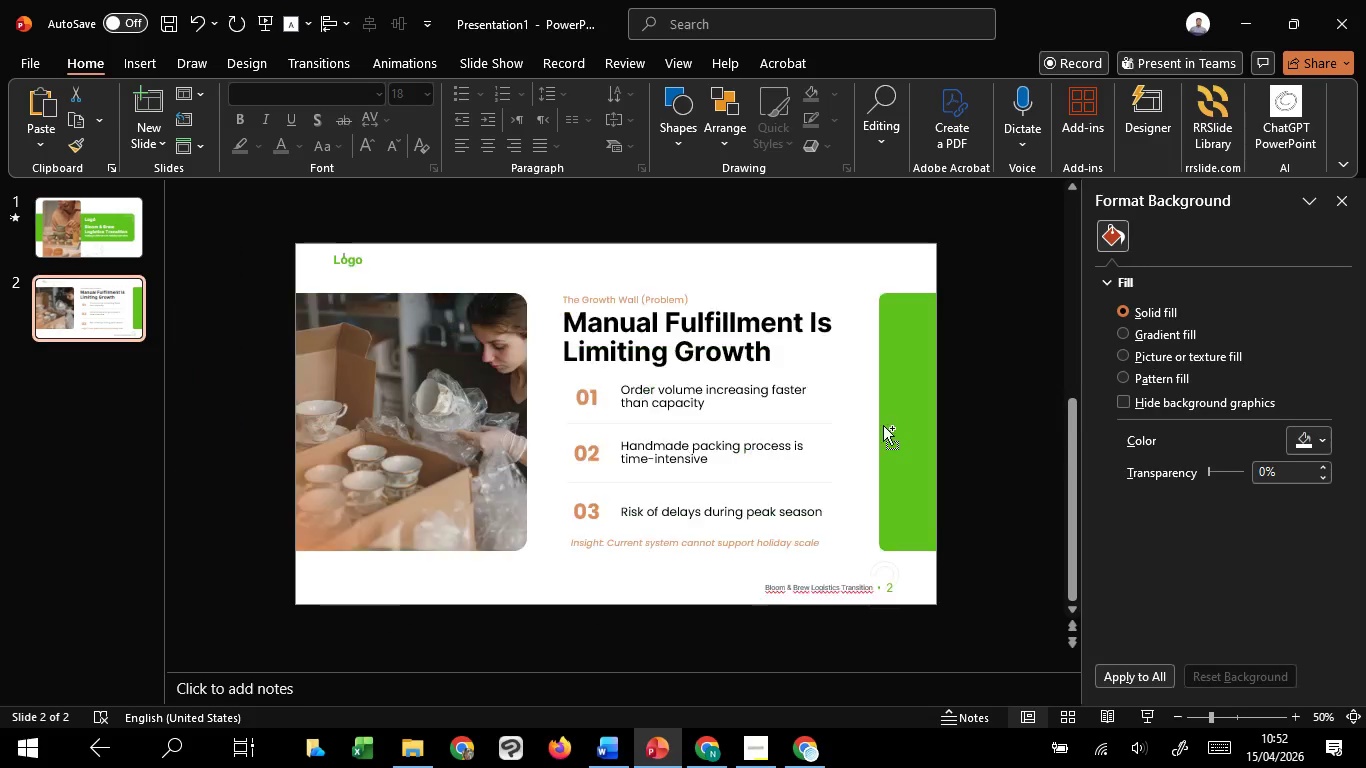 
key(Control+V)
 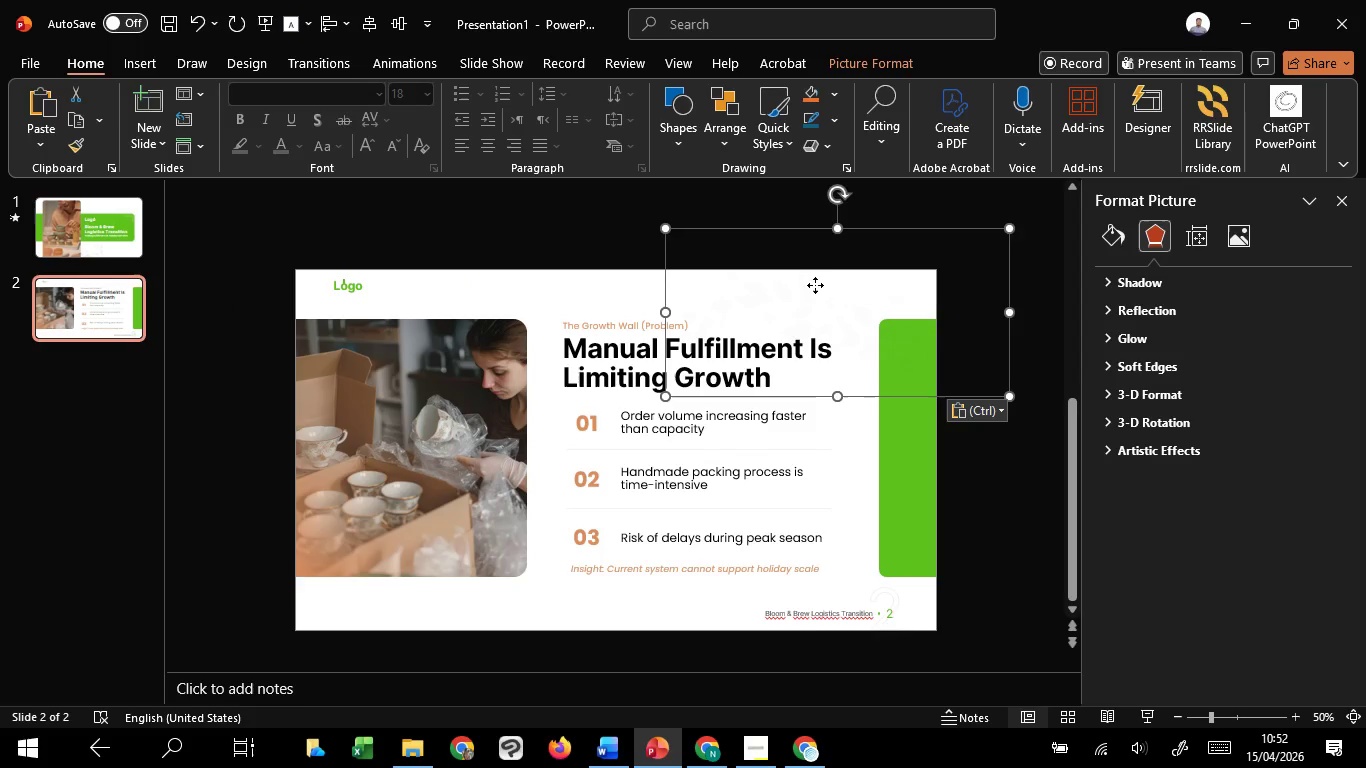 
right_click([815, 285])
 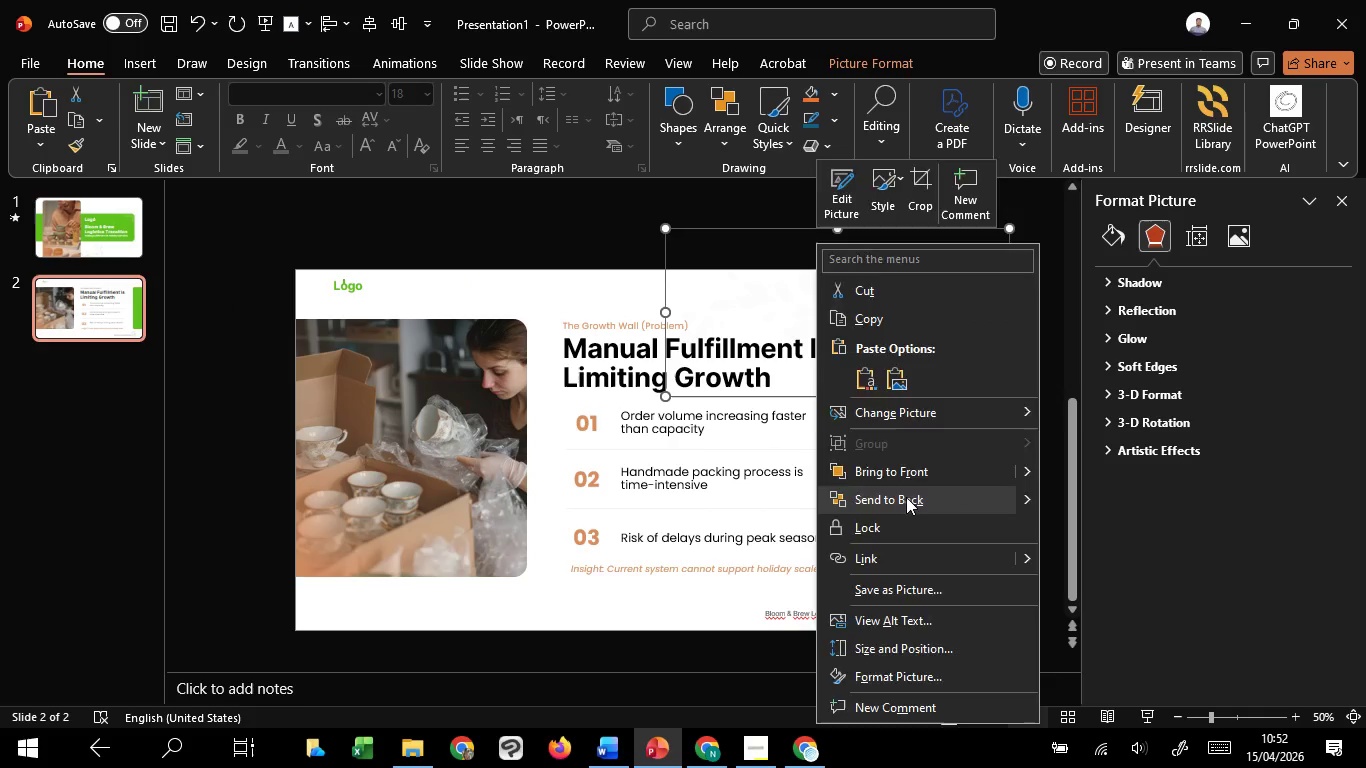 
left_click([906, 497])
 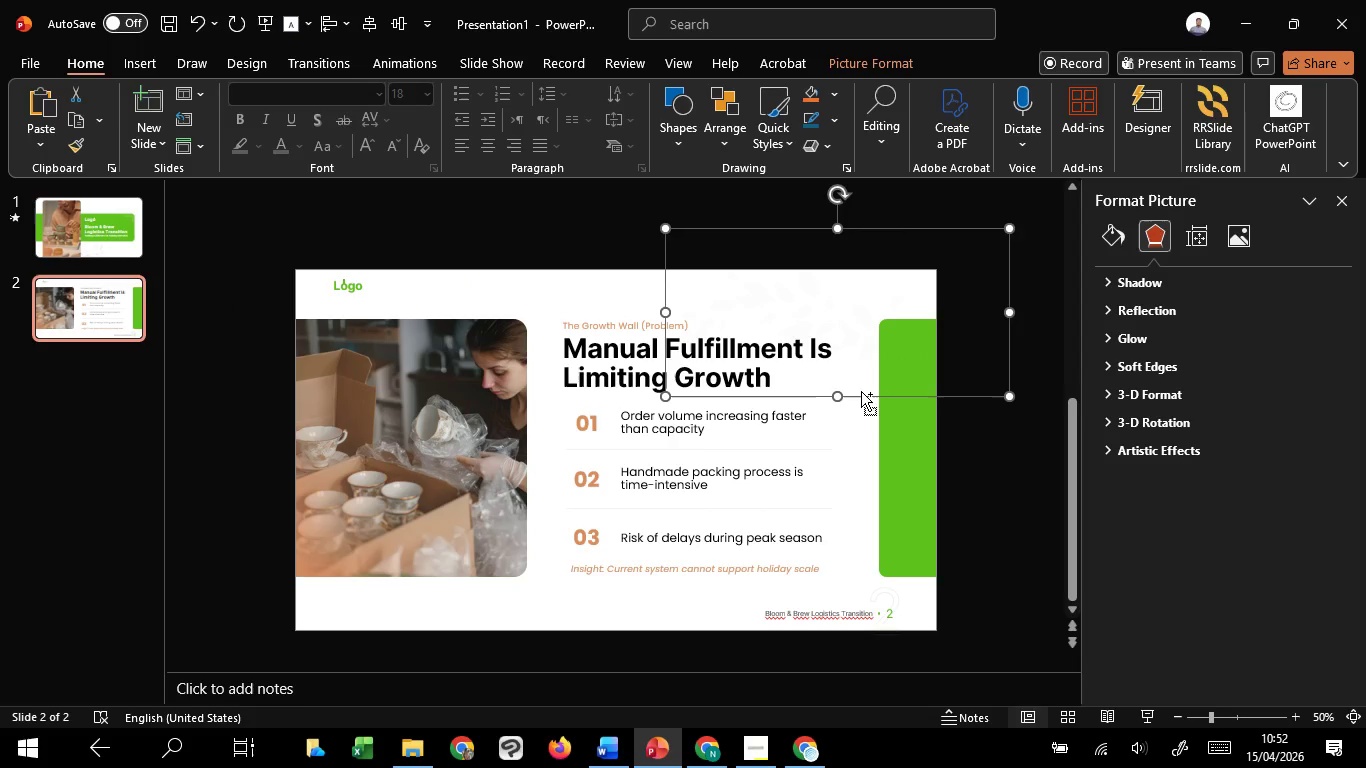 
hold_key(key=ControlLeft, duration=1.33)
hold_key(key=ShiftLeft, duration=1.05)
left_click_drag(start_coordinate=[860, 389], to_coordinate=[522, 620])
 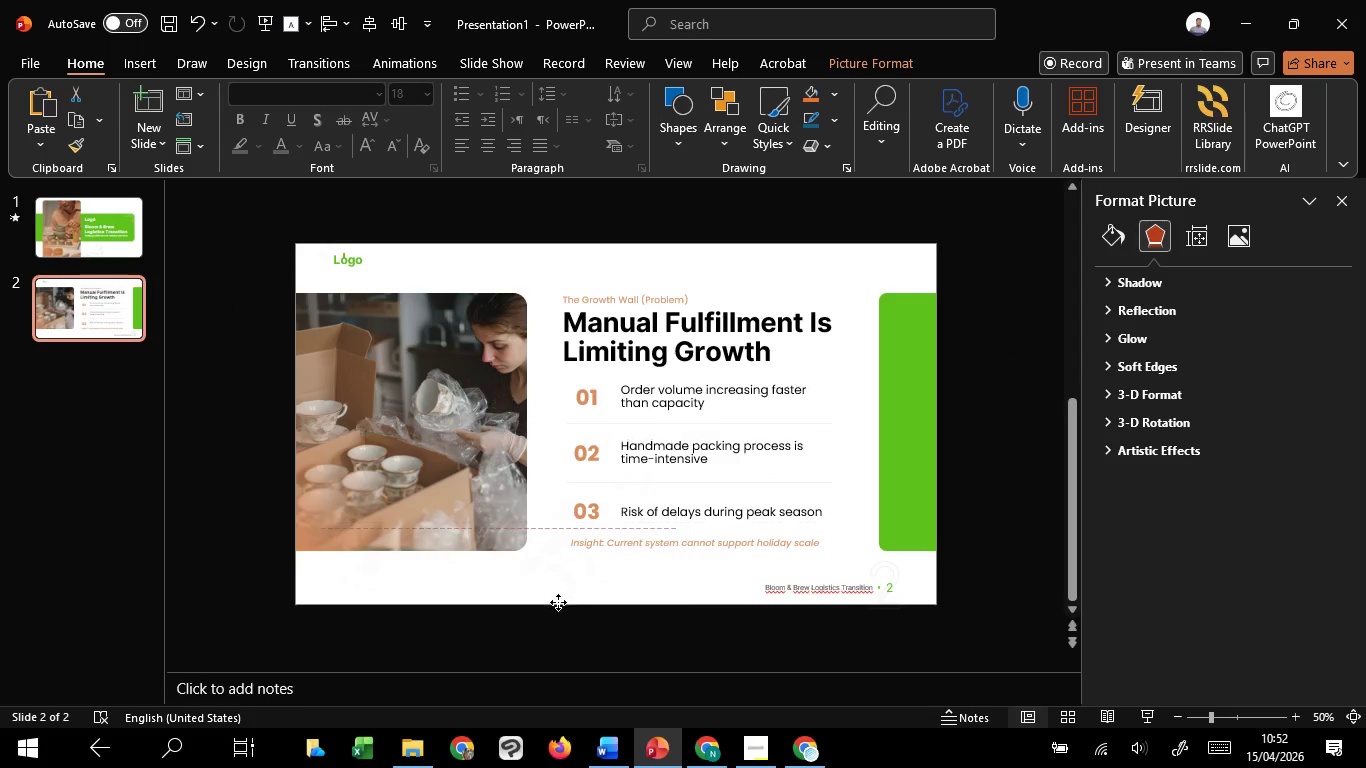 
left_click_drag(start_coordinate=[560, 588], to_coordinate=[542, 622])
 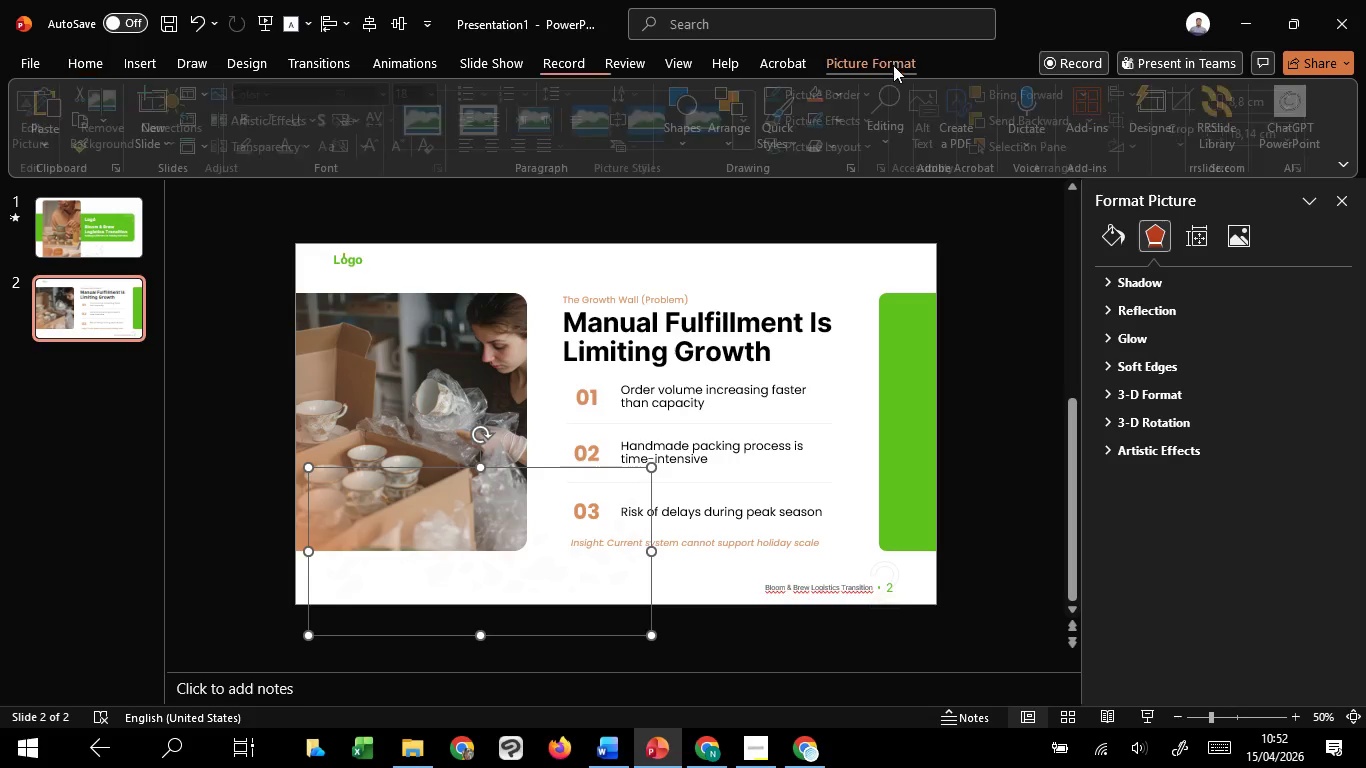 
left_click([891, 58])
 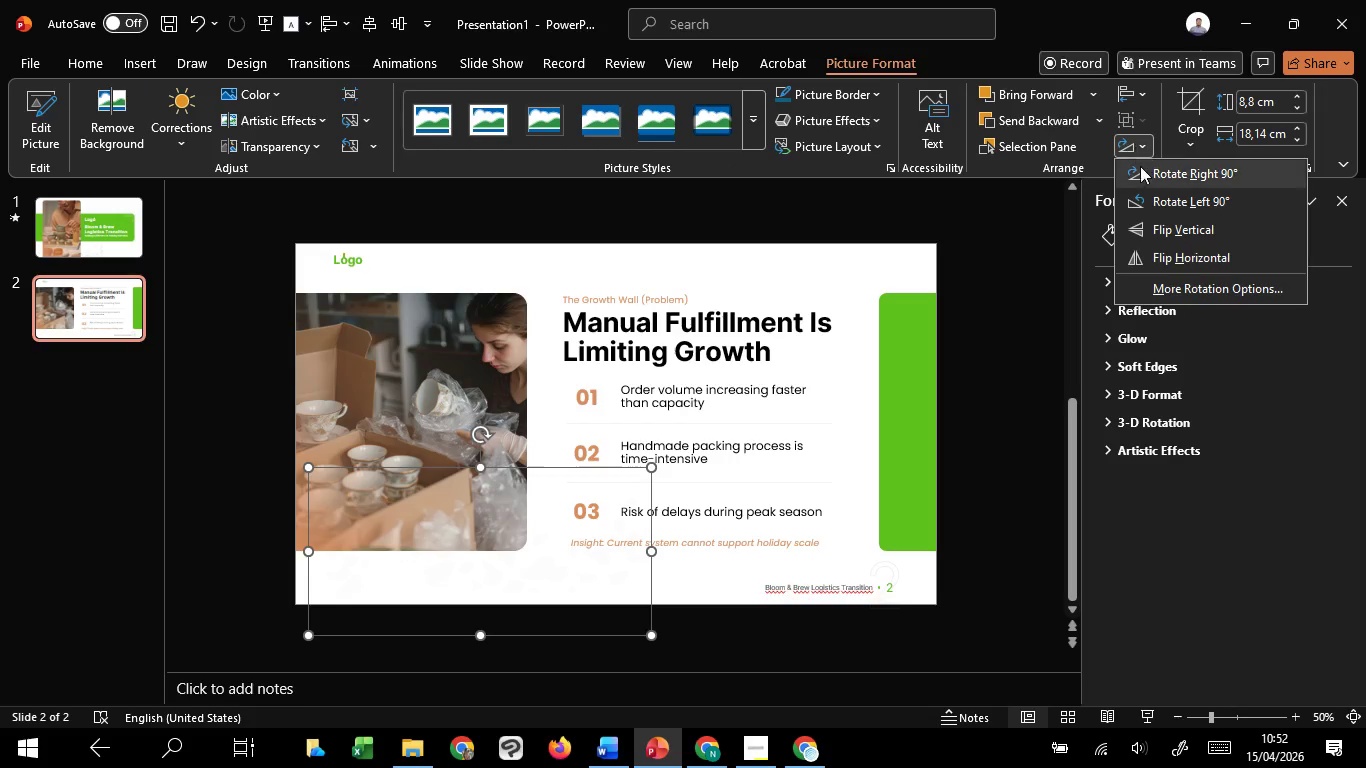 
left_click([1135, 147])
 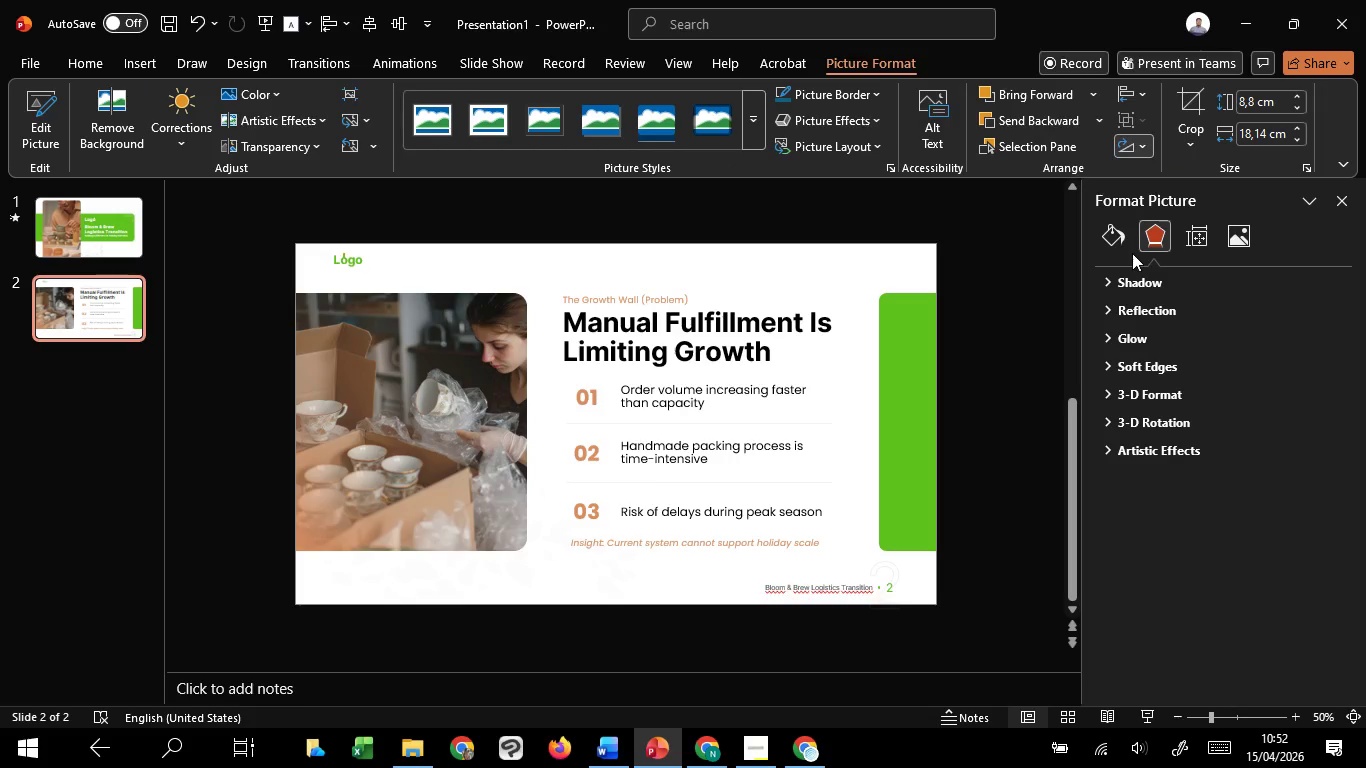 
left_click([1136, 253])
 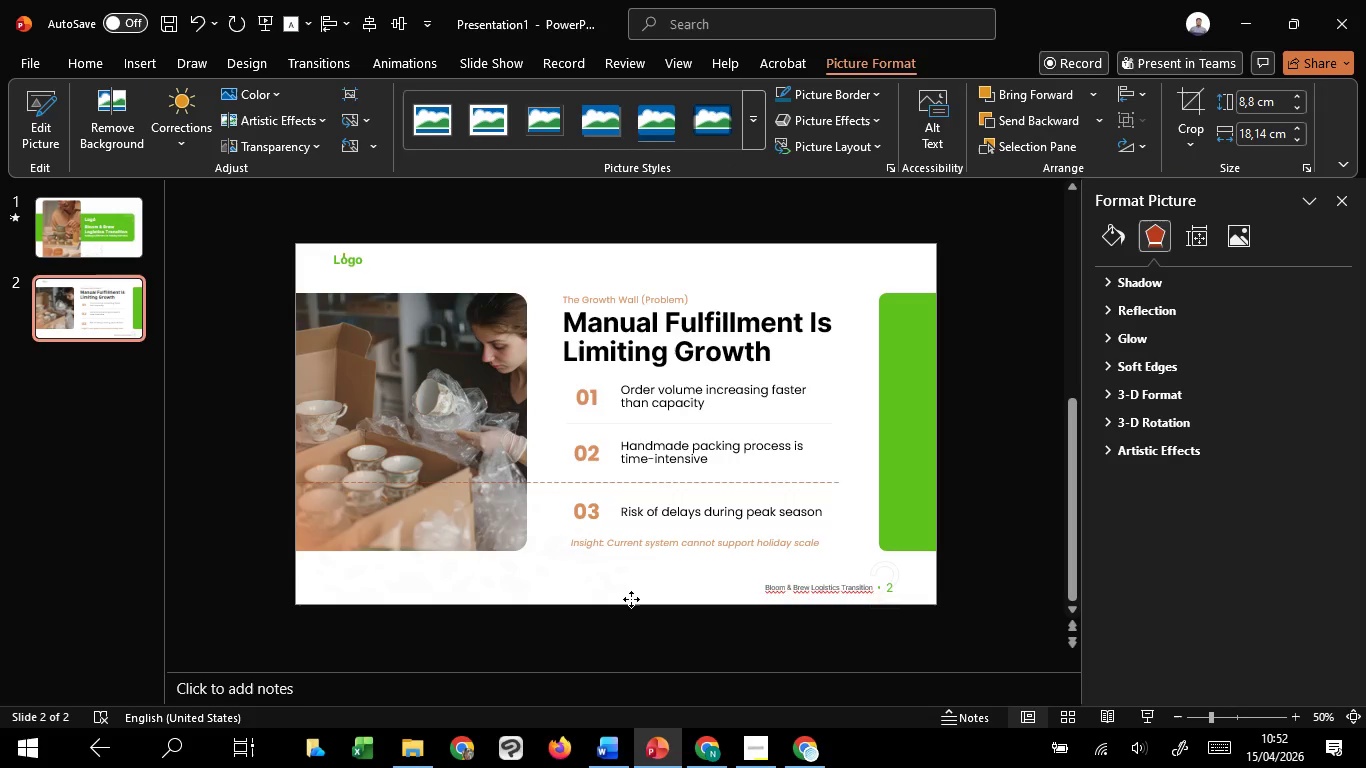 
left_click_drag(start_coordinate=[637, 581], to_coordinate=[650, 613])
 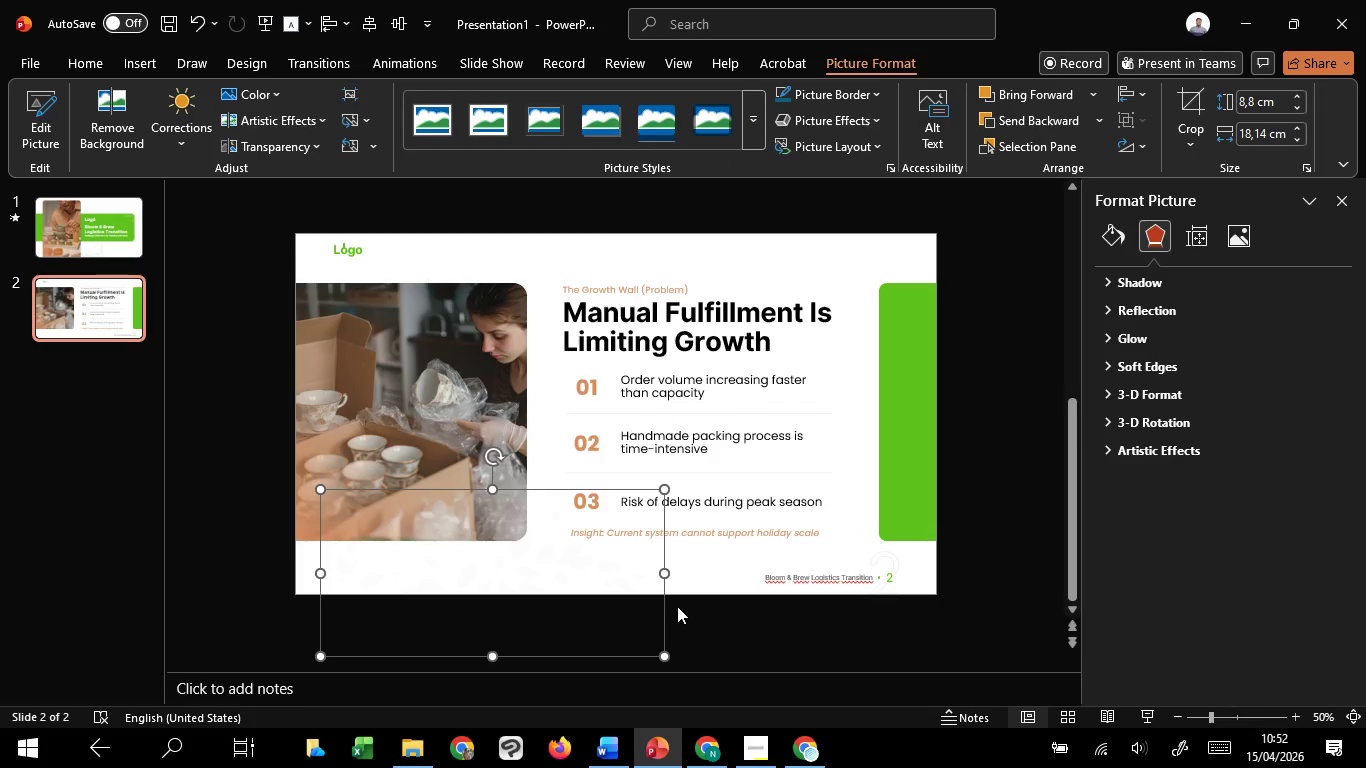 
hold_key(key=ControlLeft, duration=1.45)
scroll: coordinate [681, 606], scroll_direction: up, amount: 4.0
 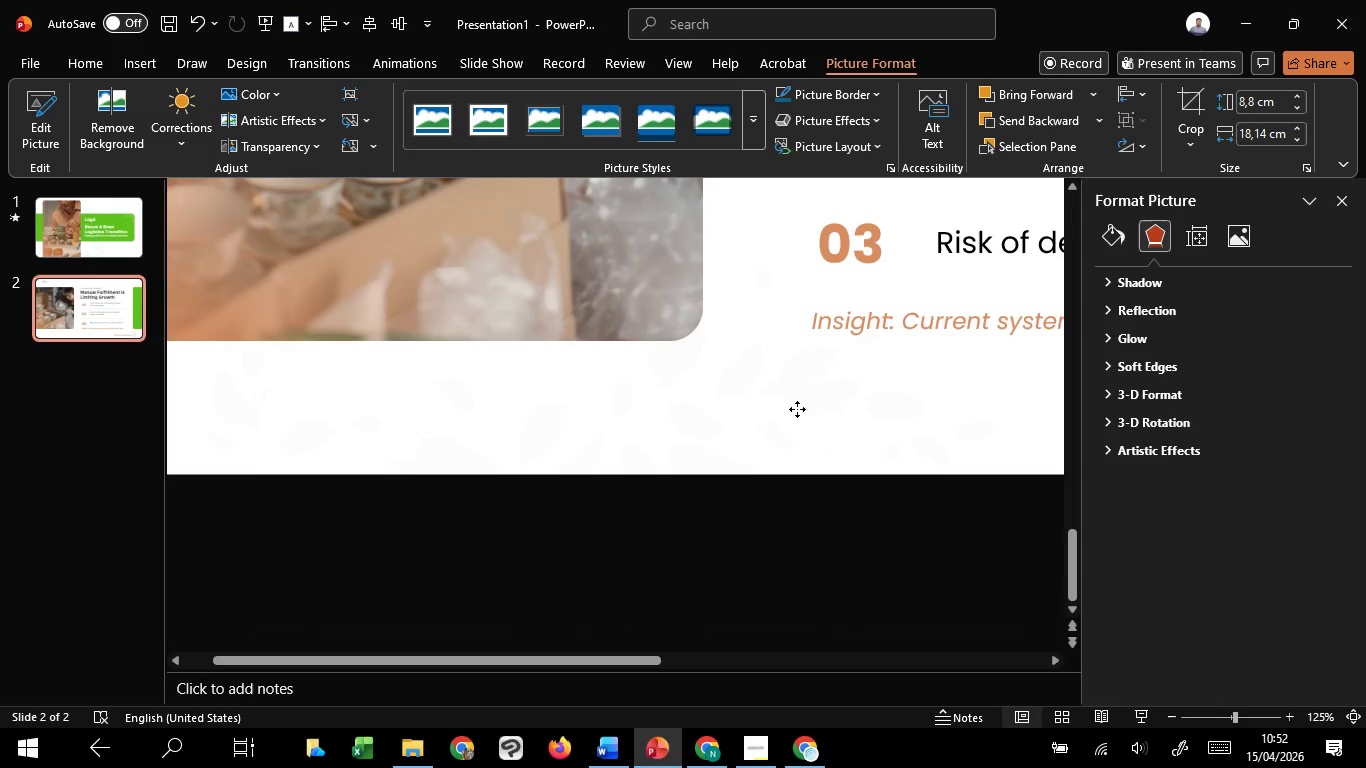 
left_click_drag(start_coordinate=[812, 394], to_coordinate=[764, 365])
 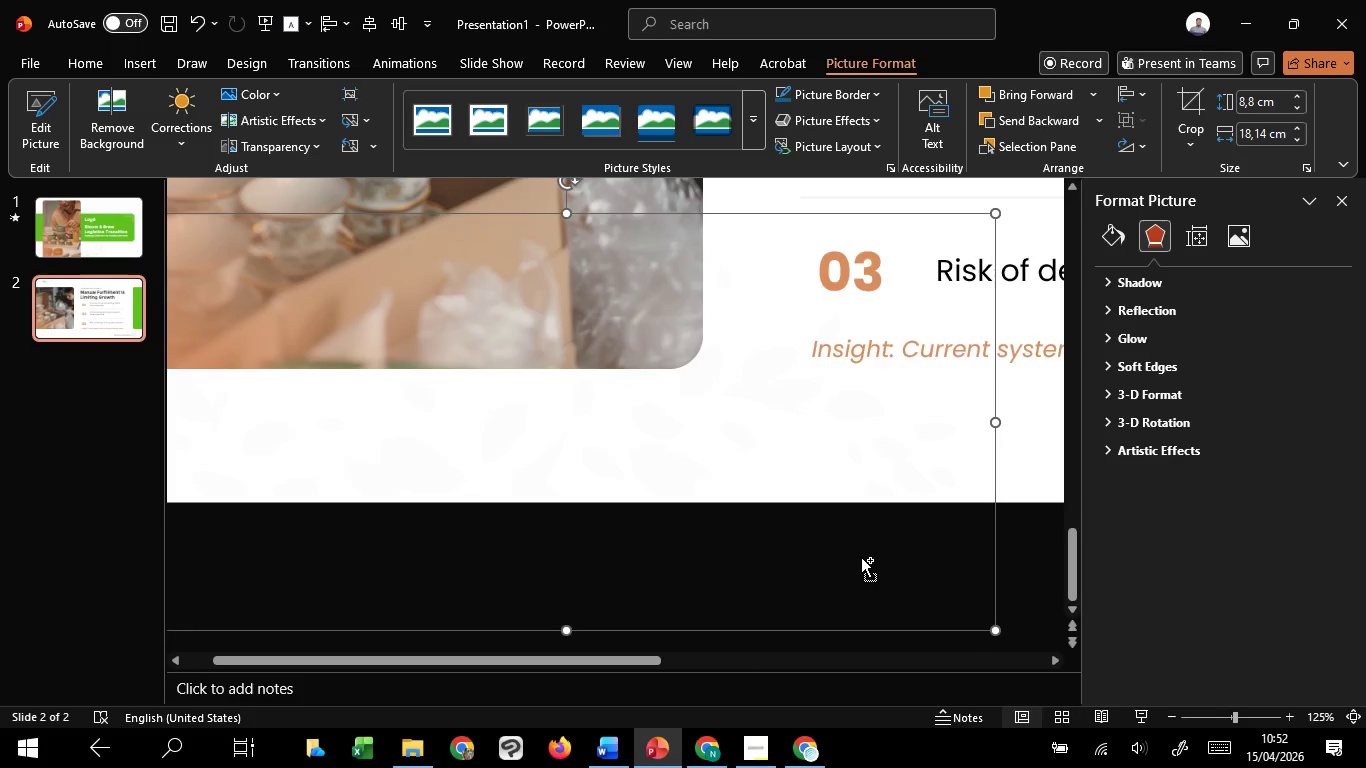 
hold_key(key=ControlLeft, duration=0.95)
scroll: coordinate [861, 557], scroll_direction: down, amount: 1.0
 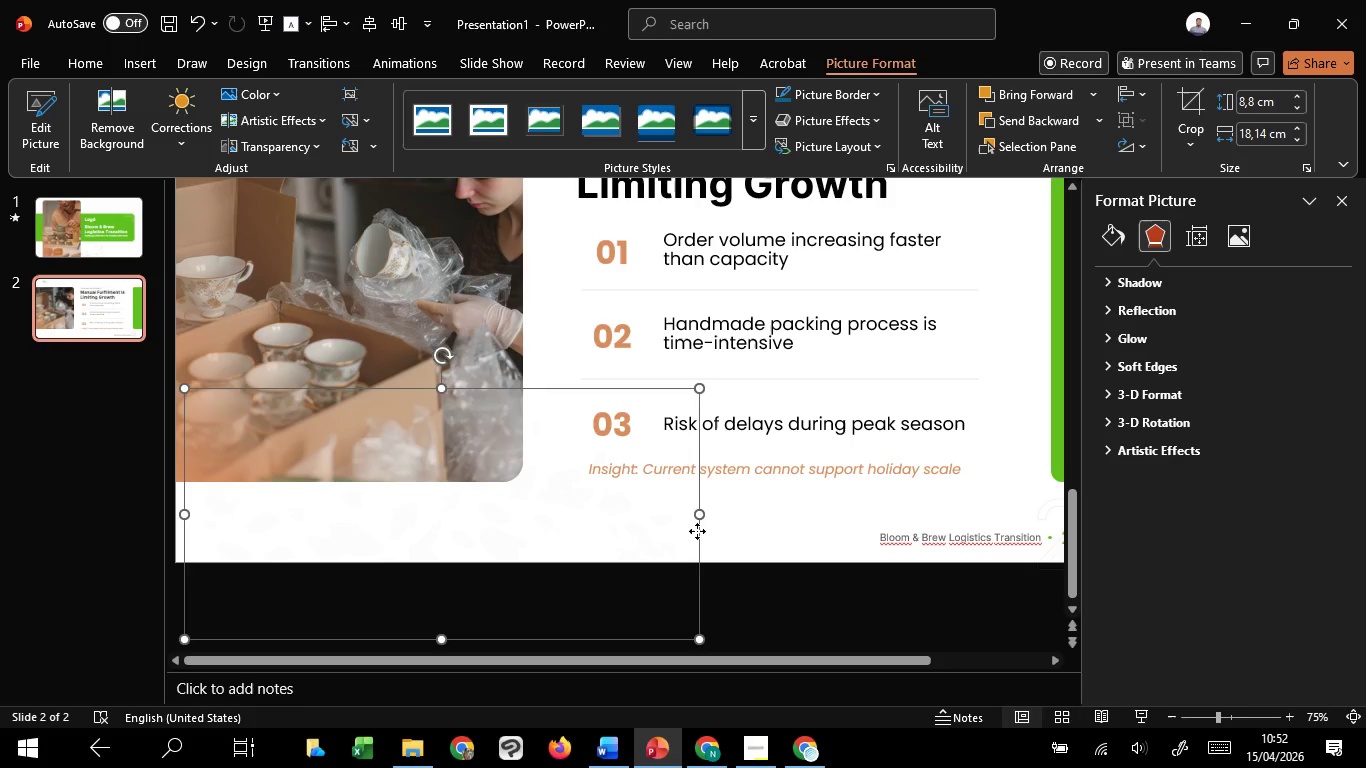 
left_click_drag(start_coordinate=[697, 531], to_coordinate=[754, 522])
 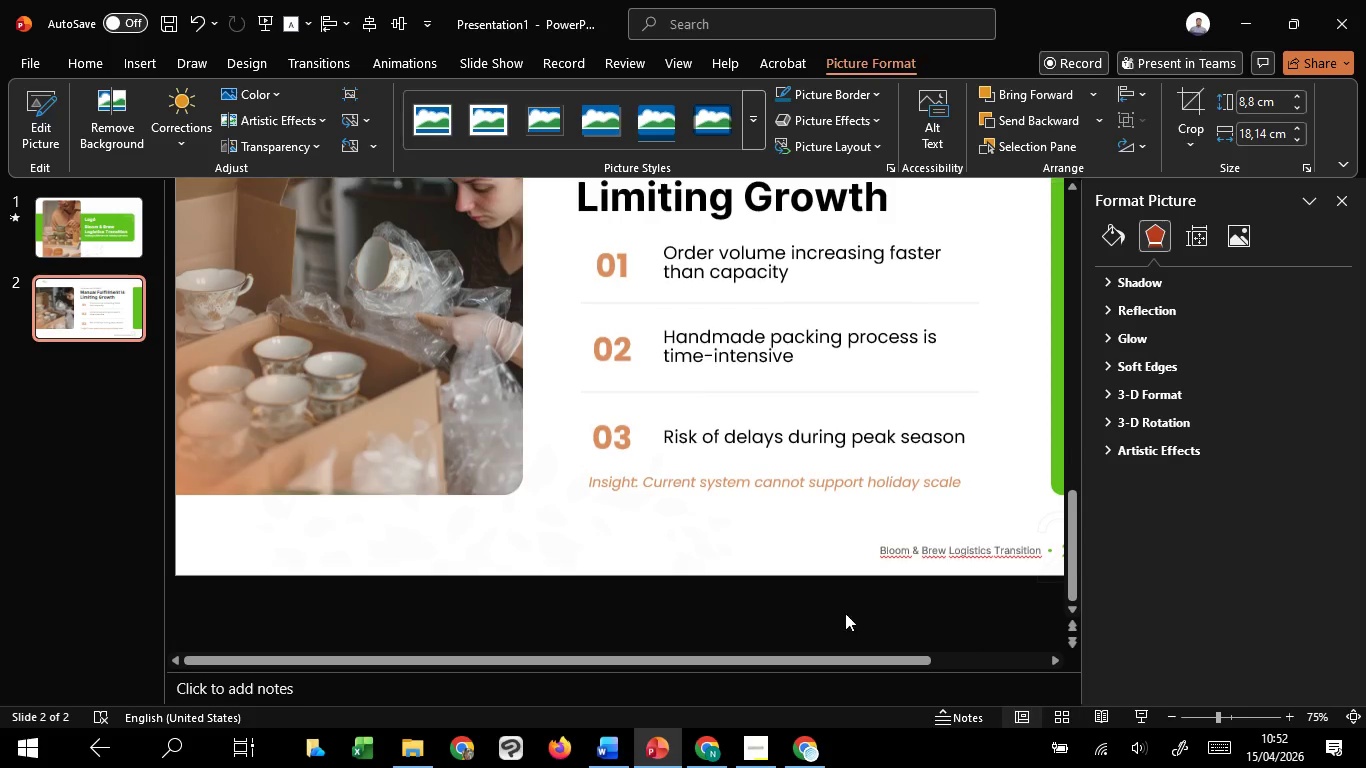 
left_click([825, 613])
 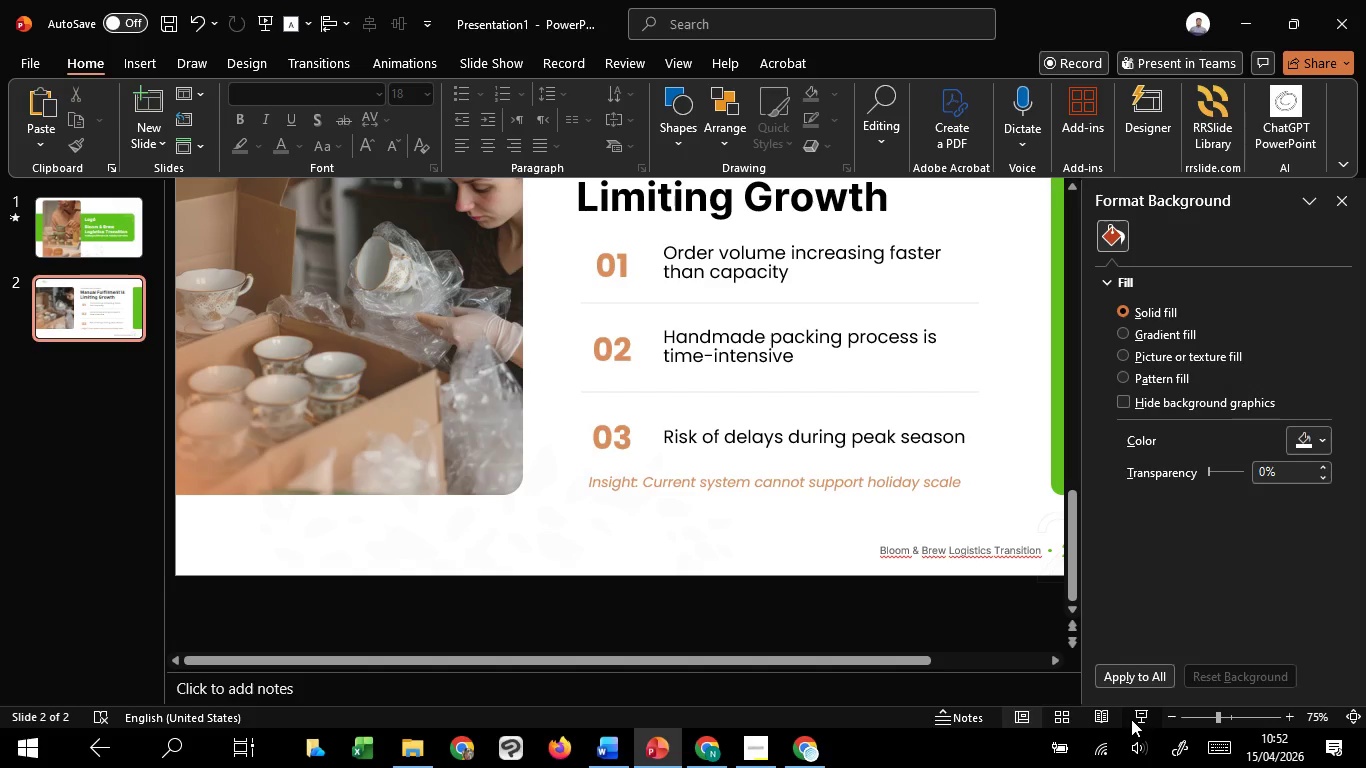 
left_click([1131, 719])
 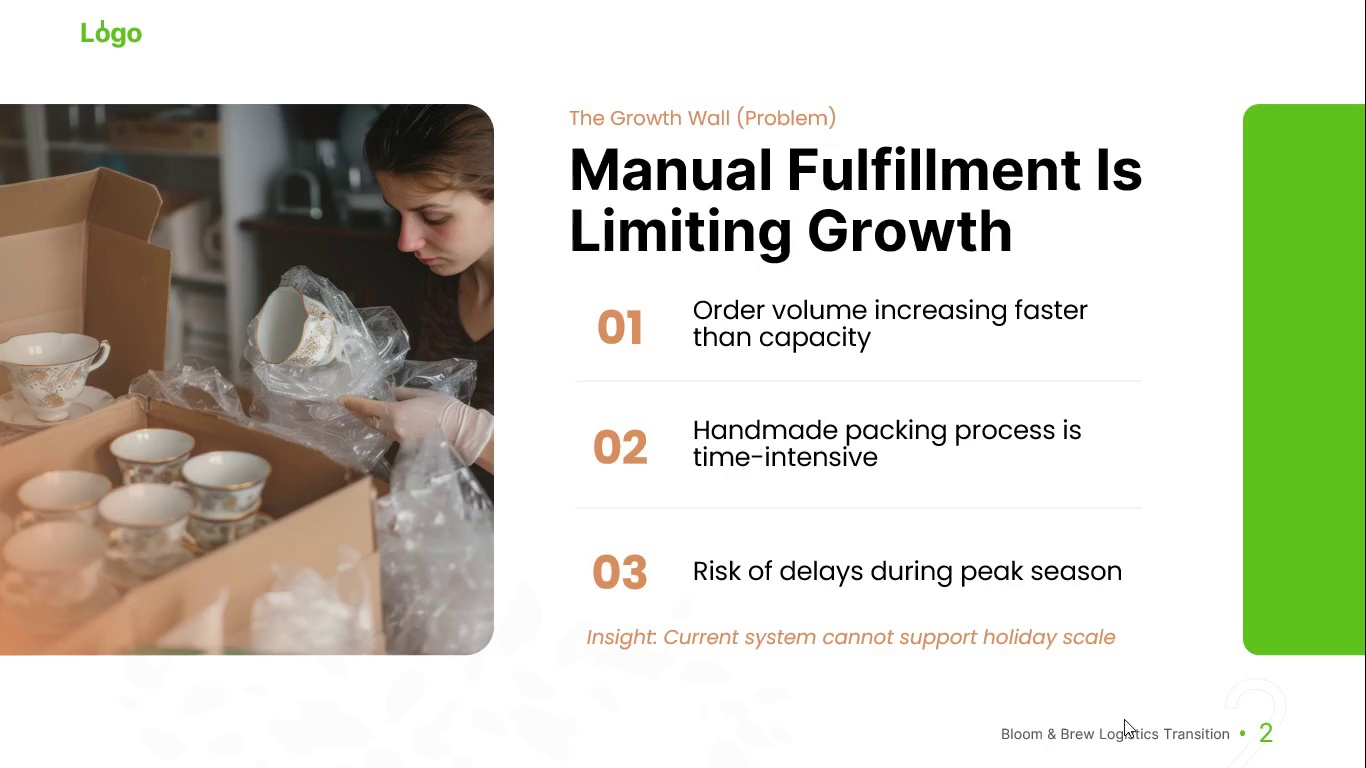 
wait(7.45)
 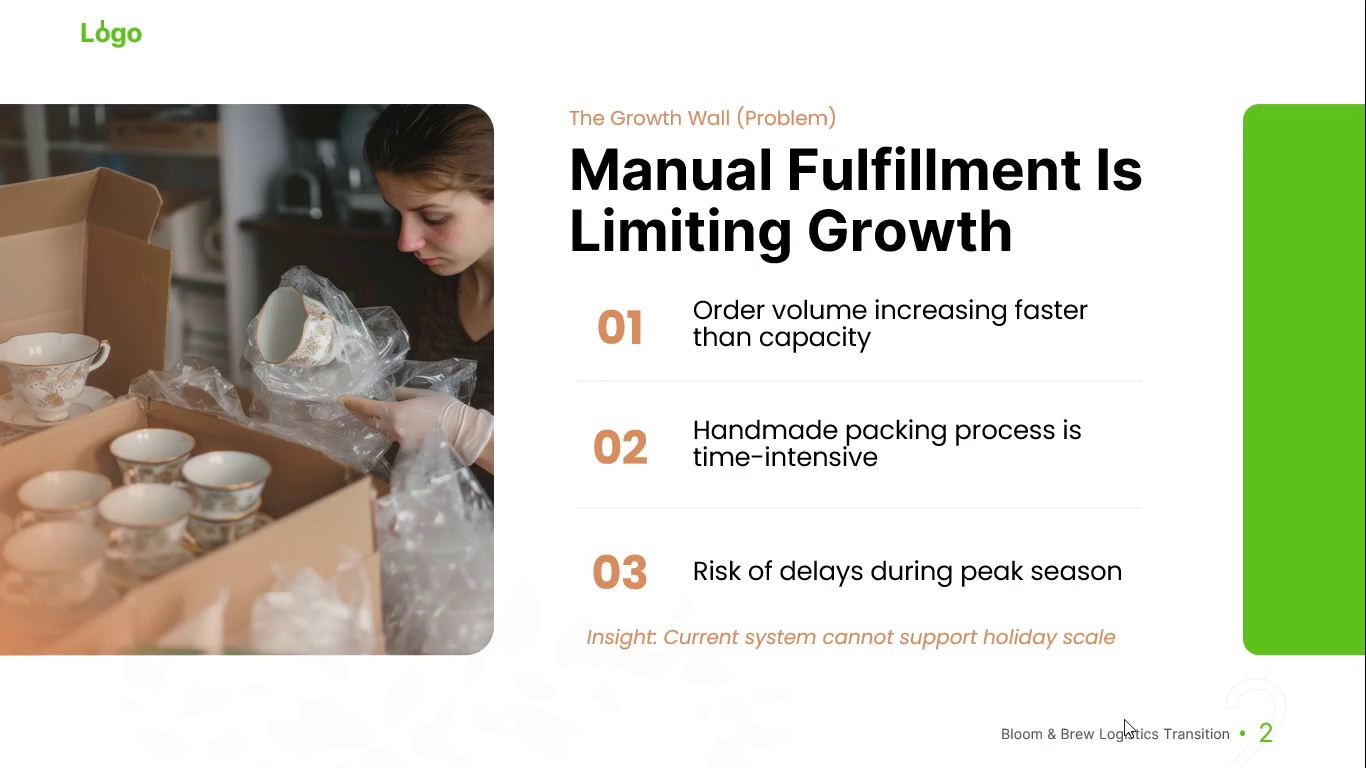 
key(Escape)
 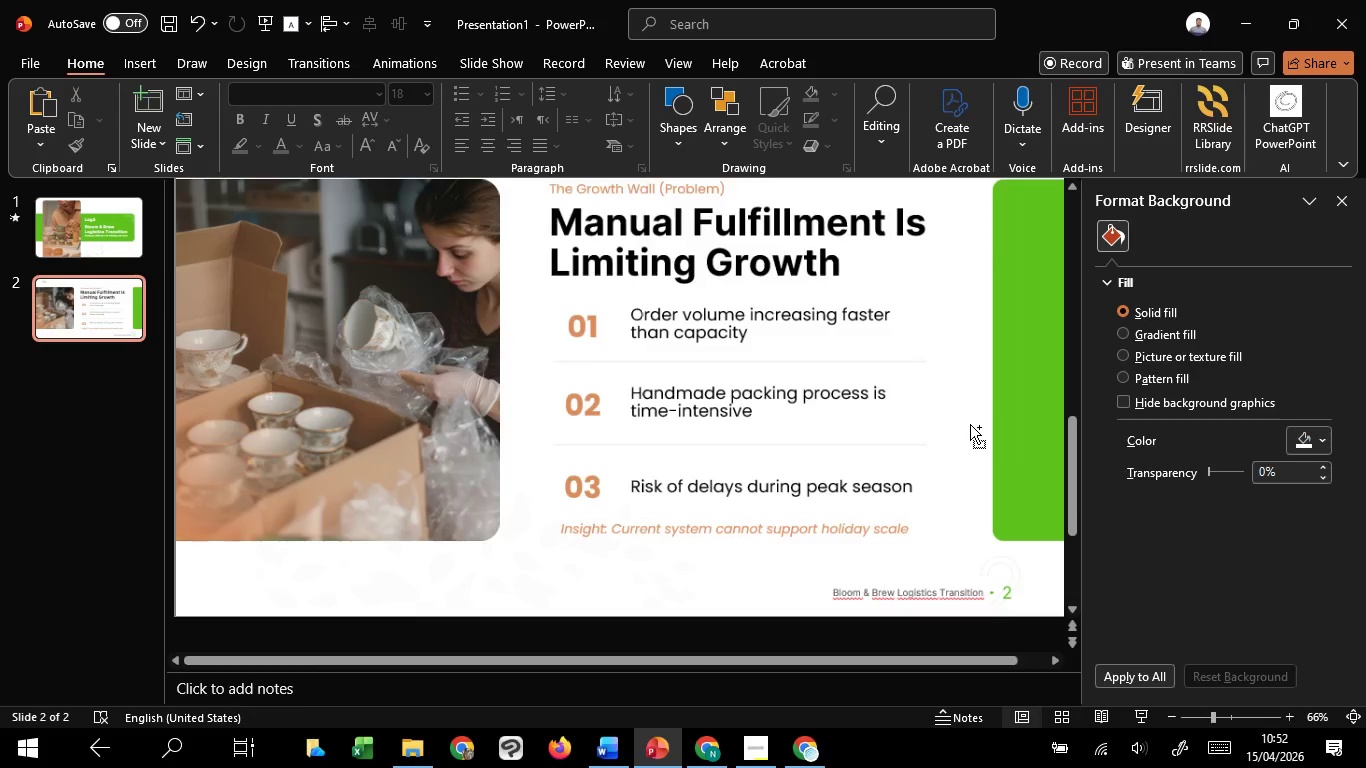 
hold_key(key=ControlLeft, duration=0.73)
scroll: coordinate [970, 424], scroll_direction: down, amount: 3.0
 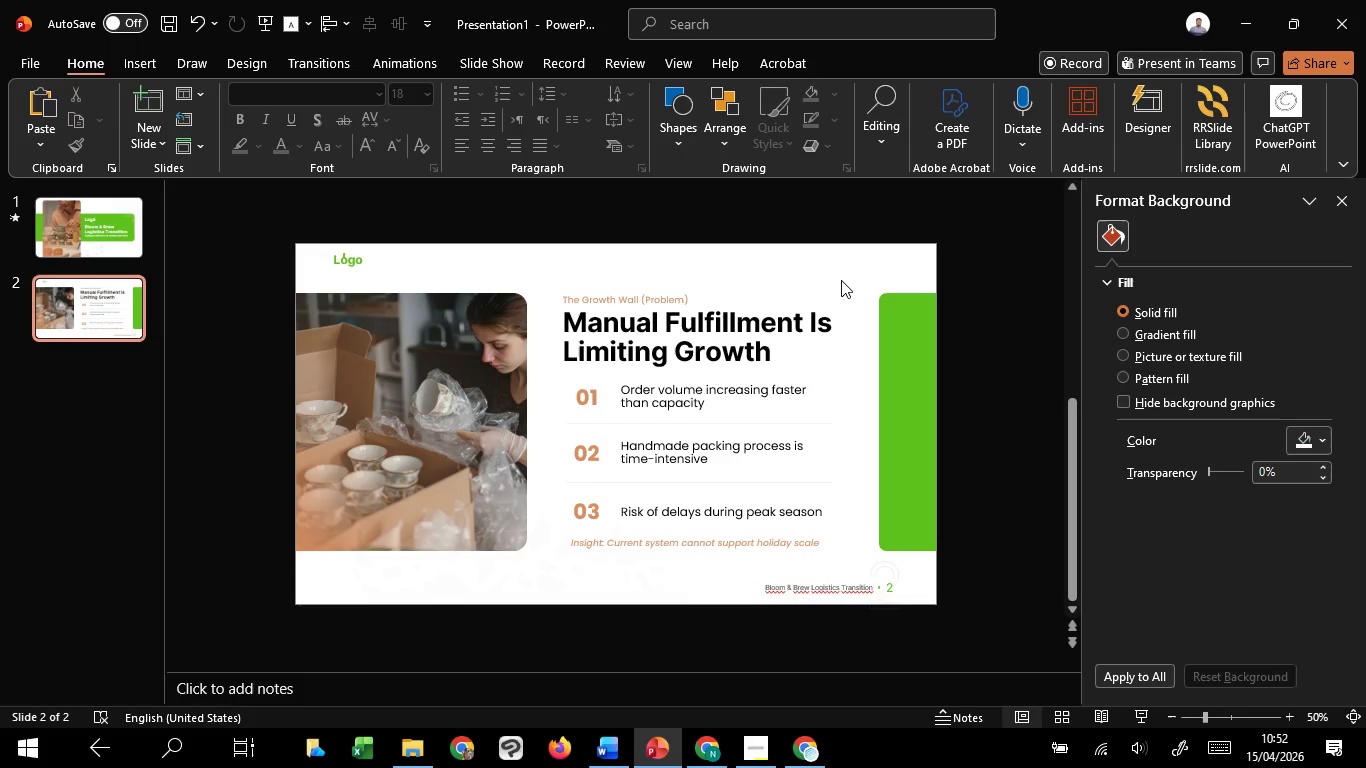 
double_click([841, 280])
 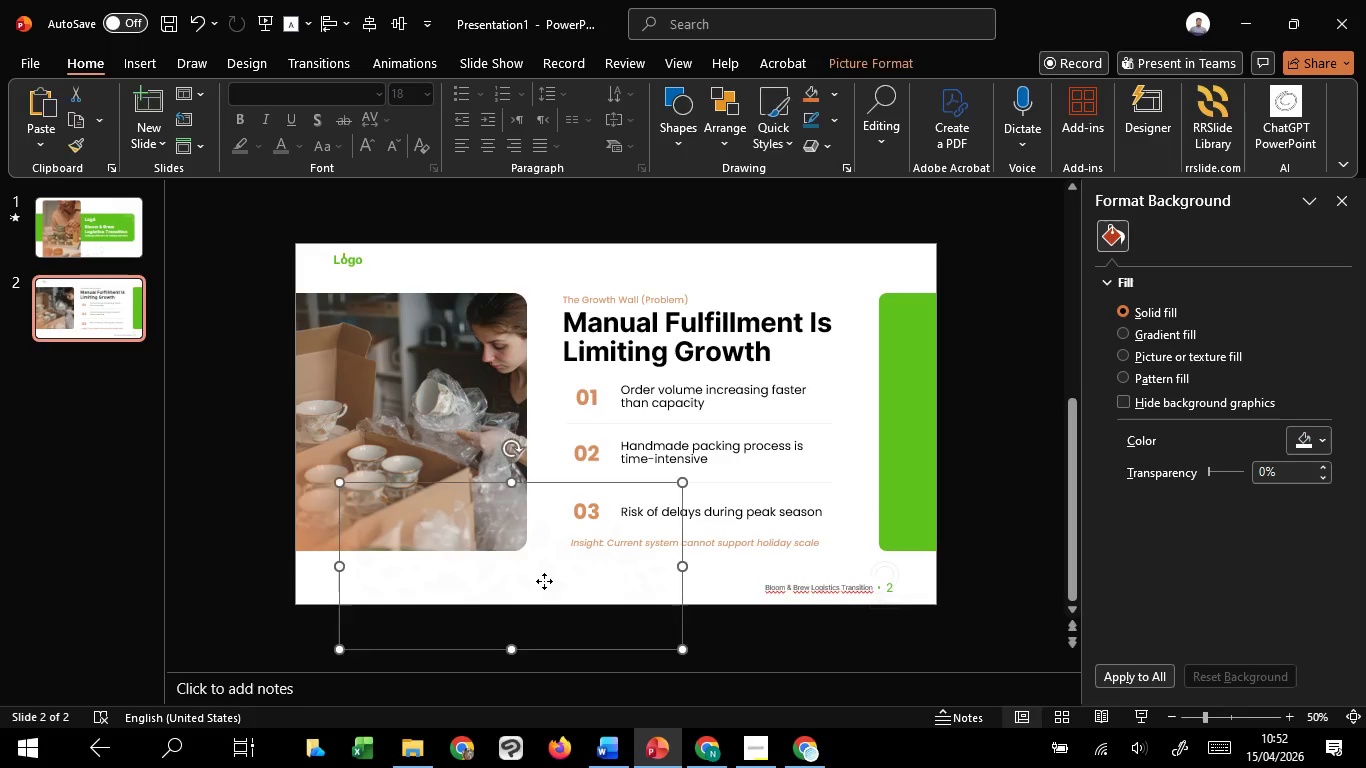 
key(Control+ControlLeft)
 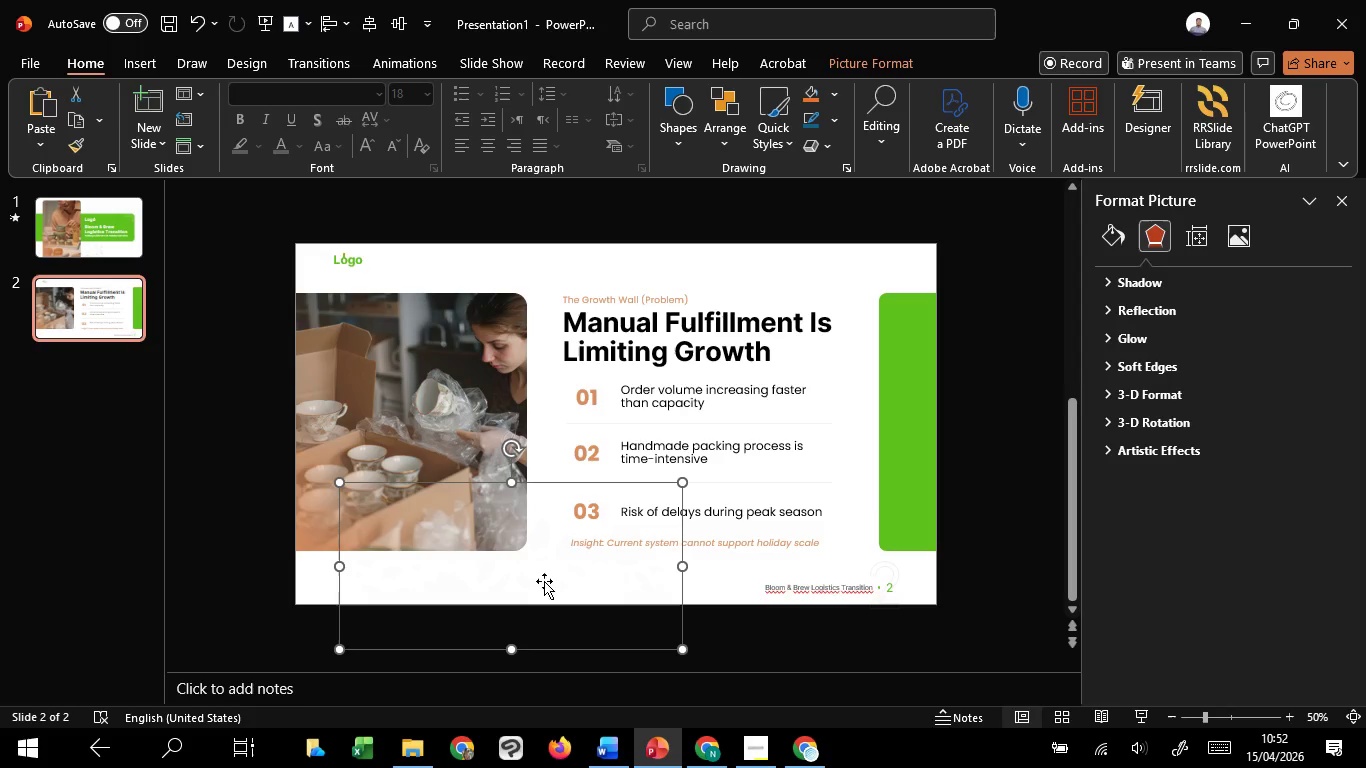 
left_click([544, 581])
 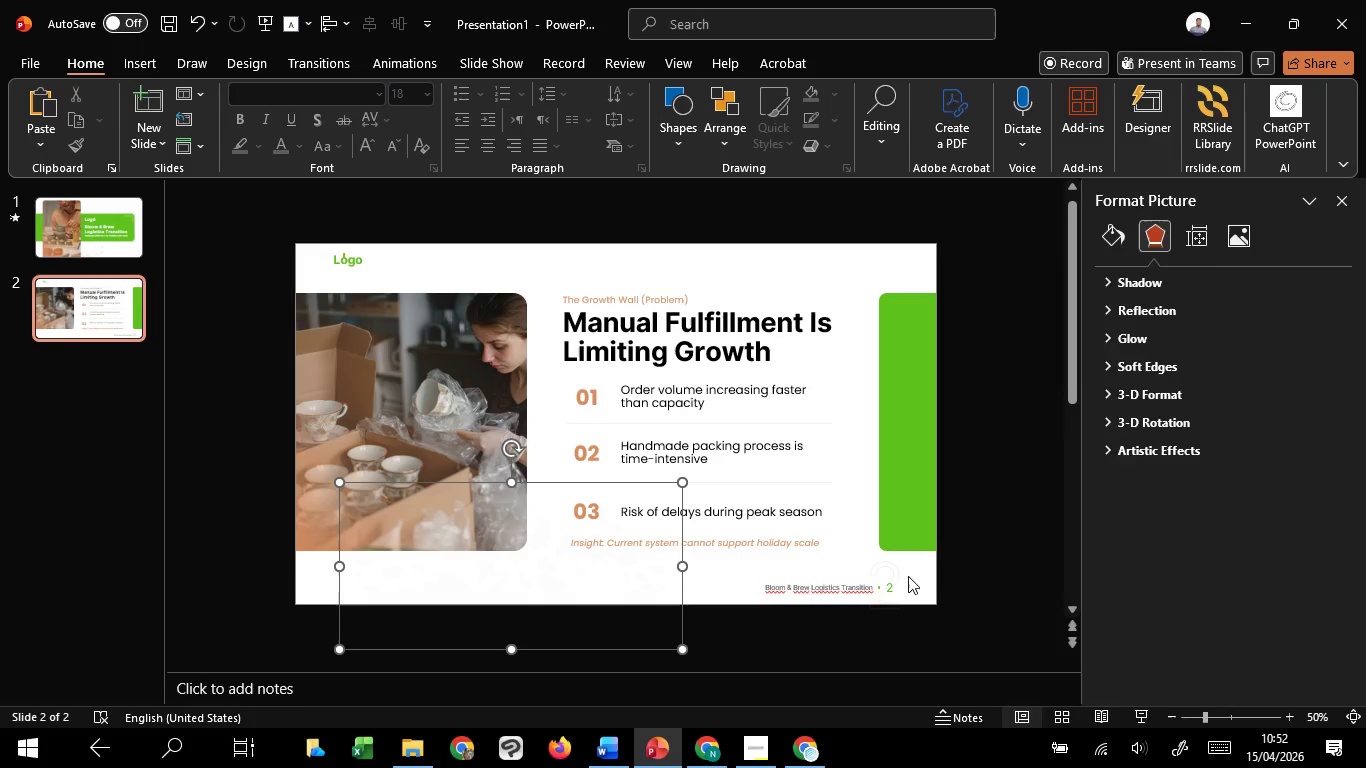 
scroll: coordinate [908, 576], scroll_direction: up, amount: 1.0
 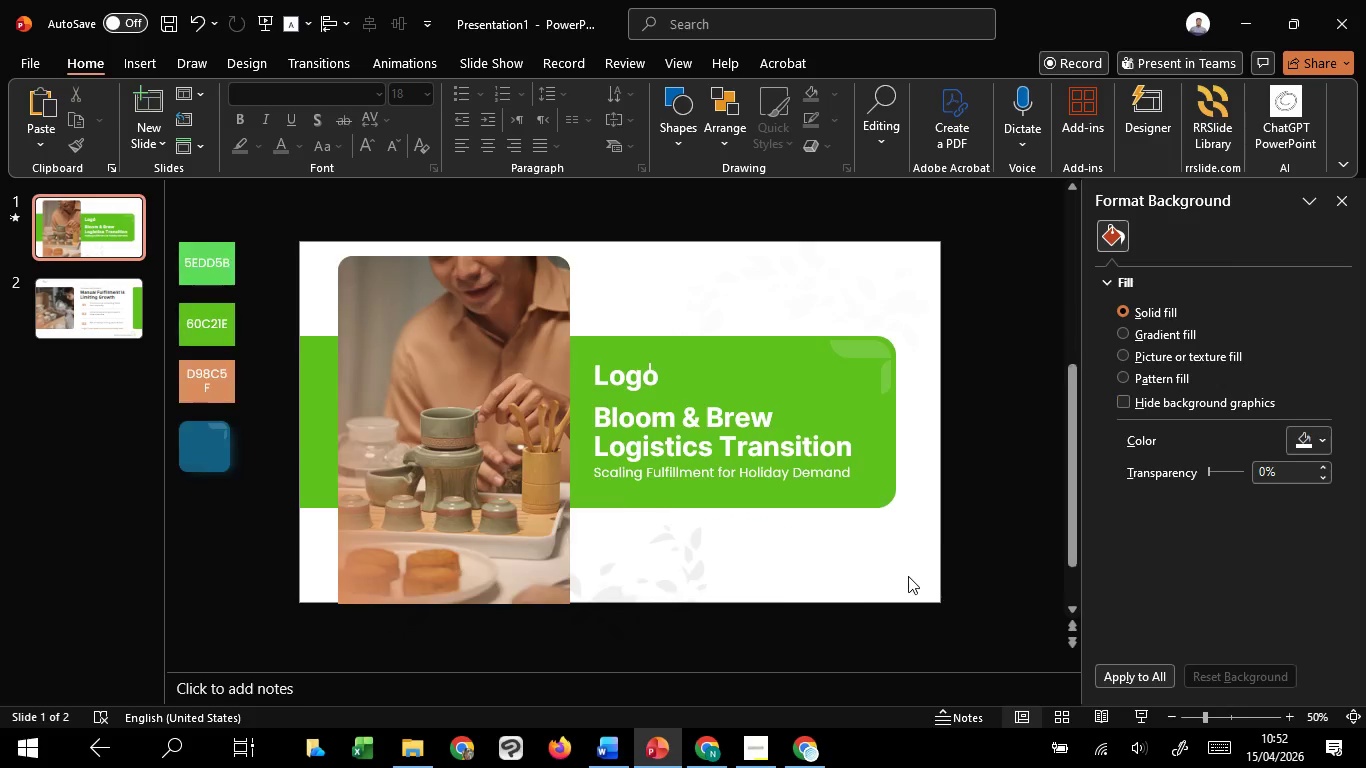 
scroll: coordinate [908, 576], scroll_direction: none, amount: 0.0
 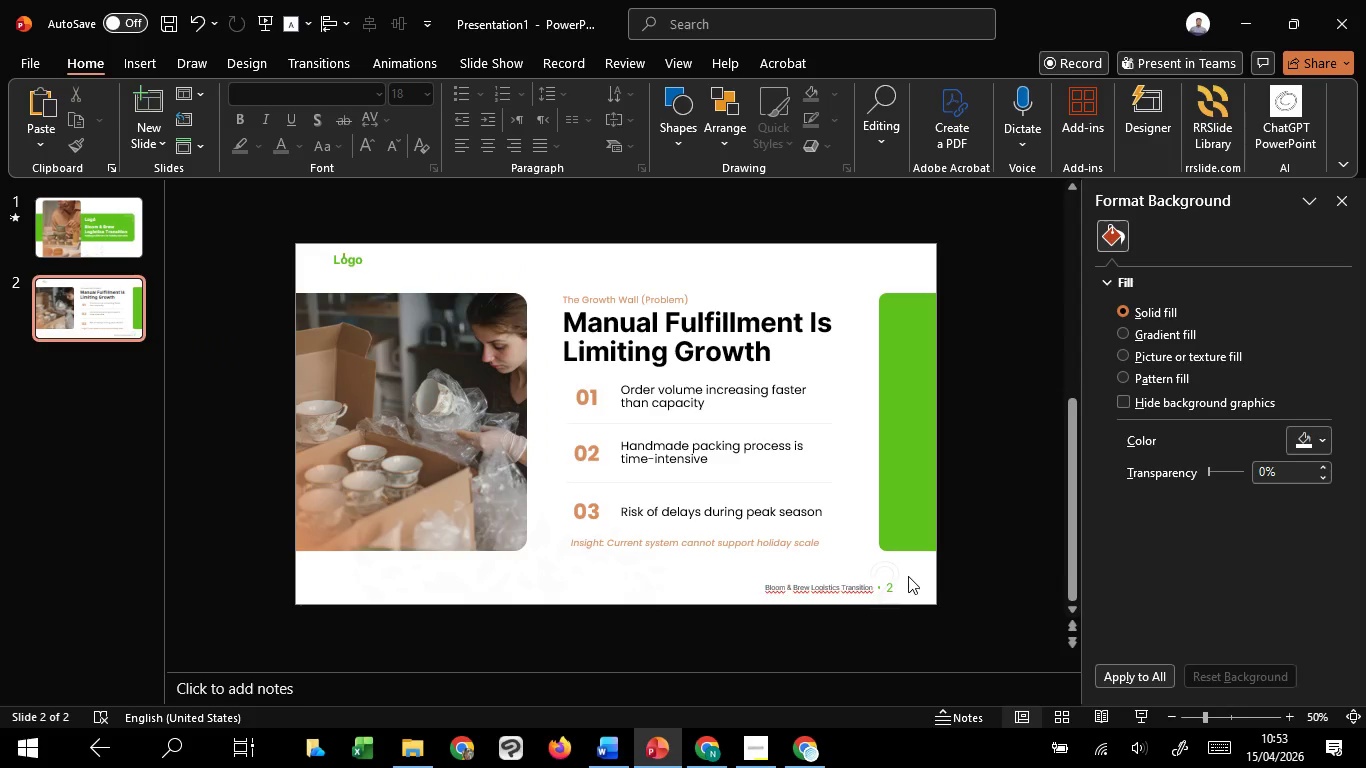 
key(Control+V)
 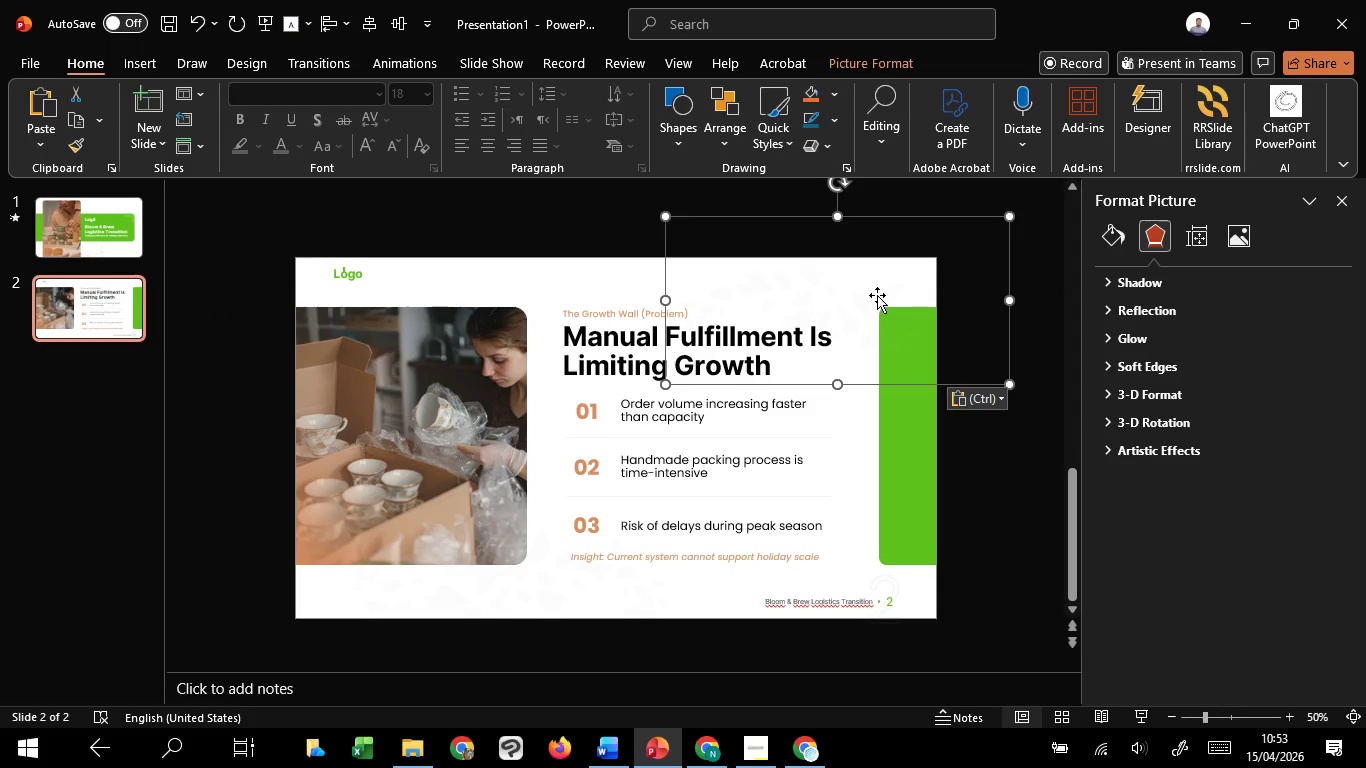 
right_click([876, 294])
 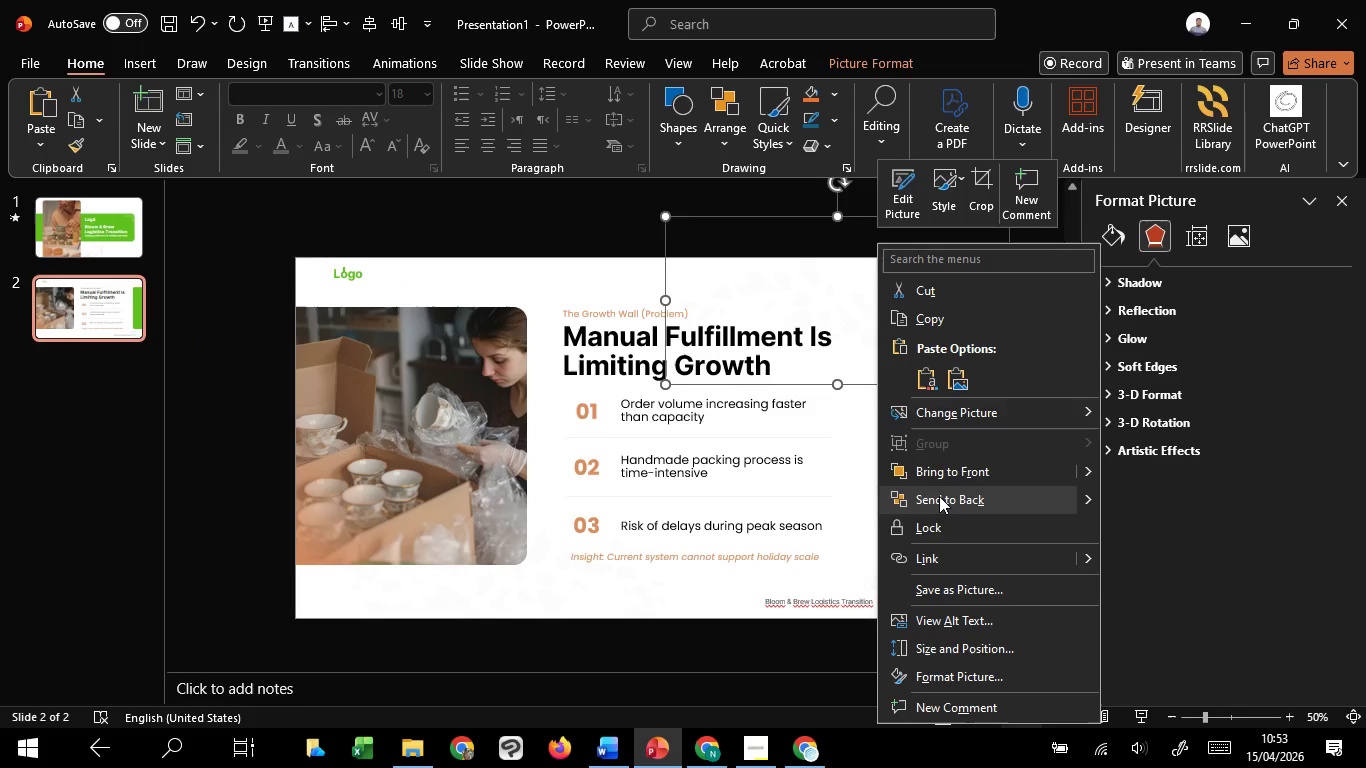 
left_click([939, 496])
 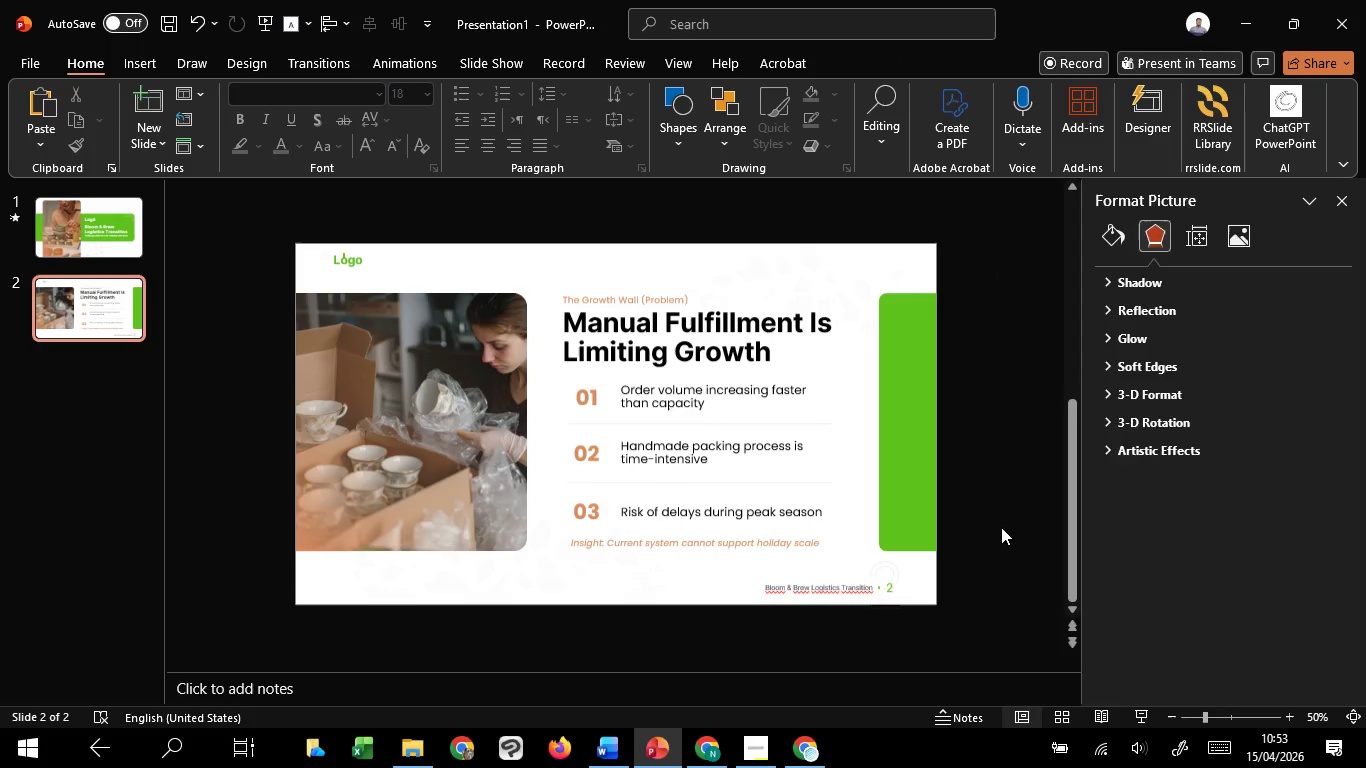 
left_click([1001, 523])
 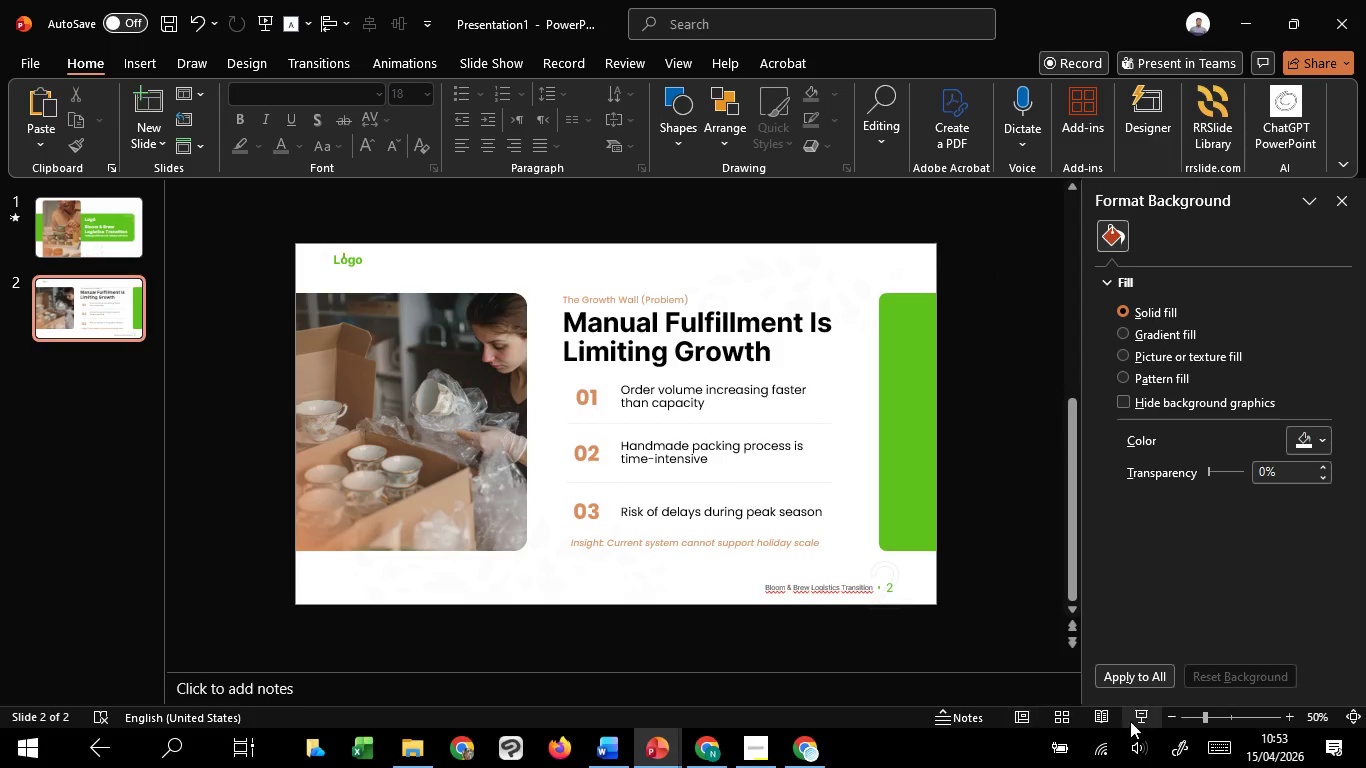 
left_click([1130, 721])
 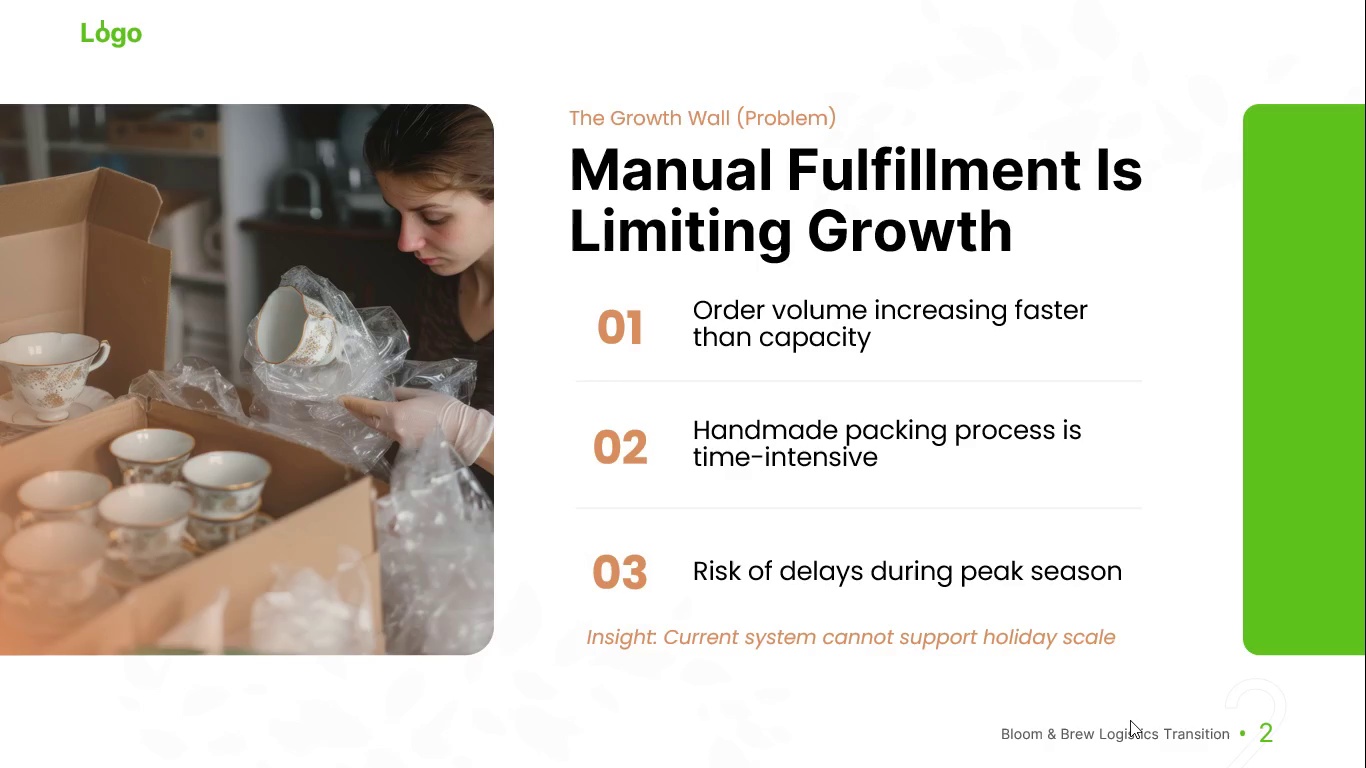 
key(Escape)
 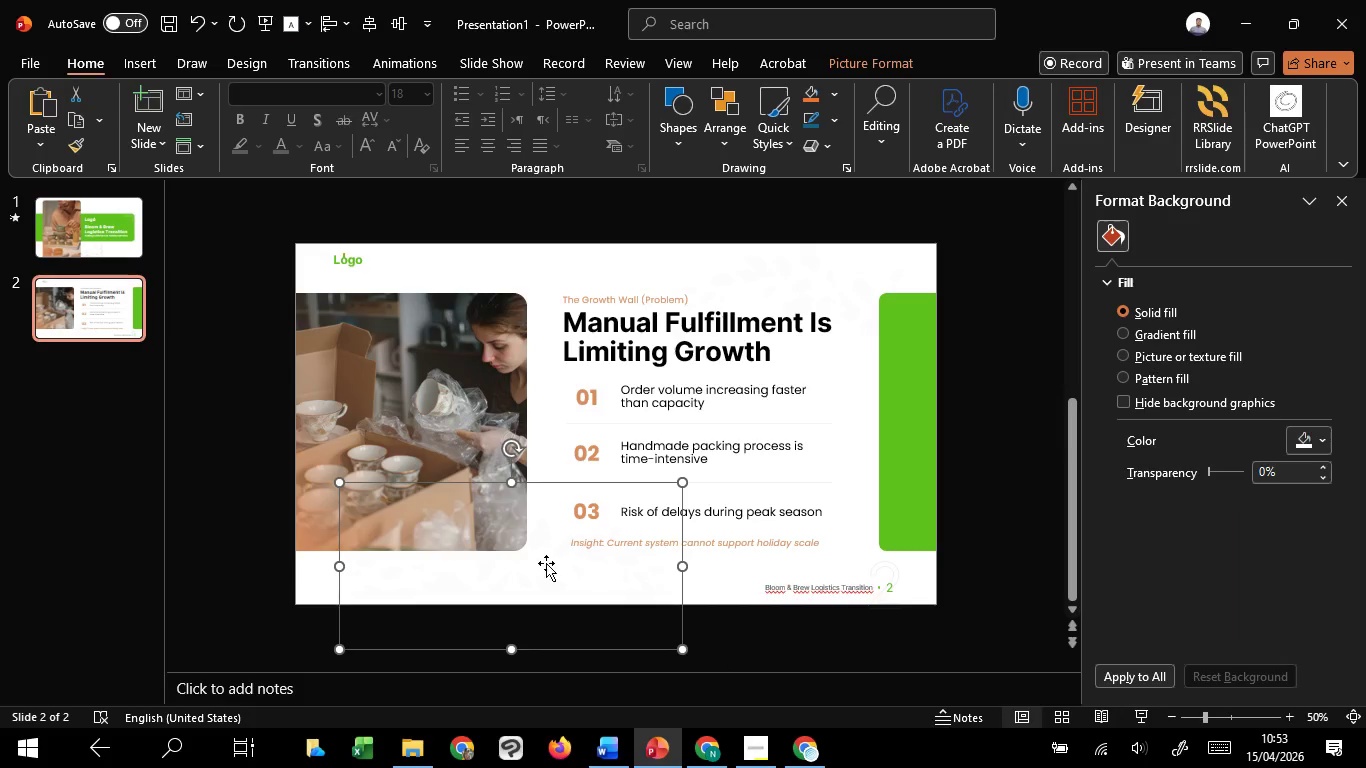 
left_click([546, 563])
 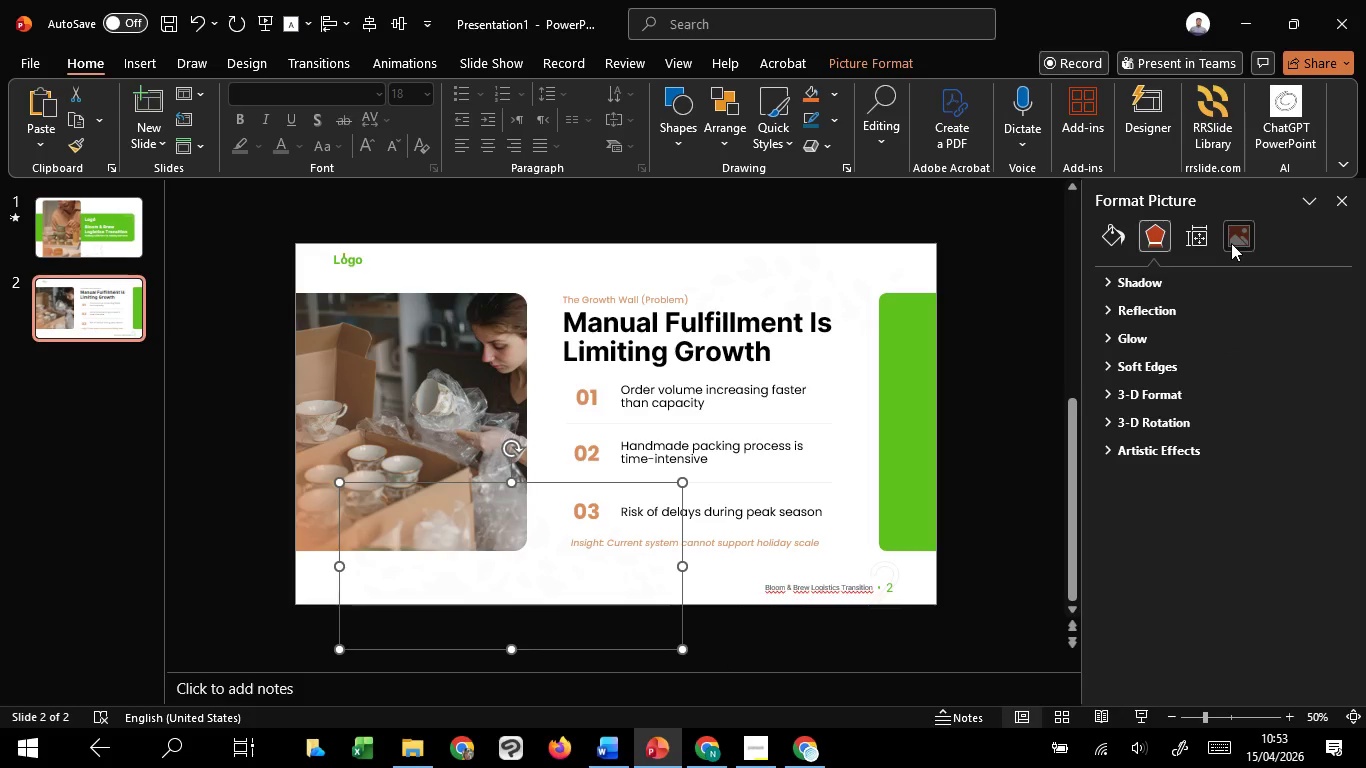 
left_click([1231, 243])
 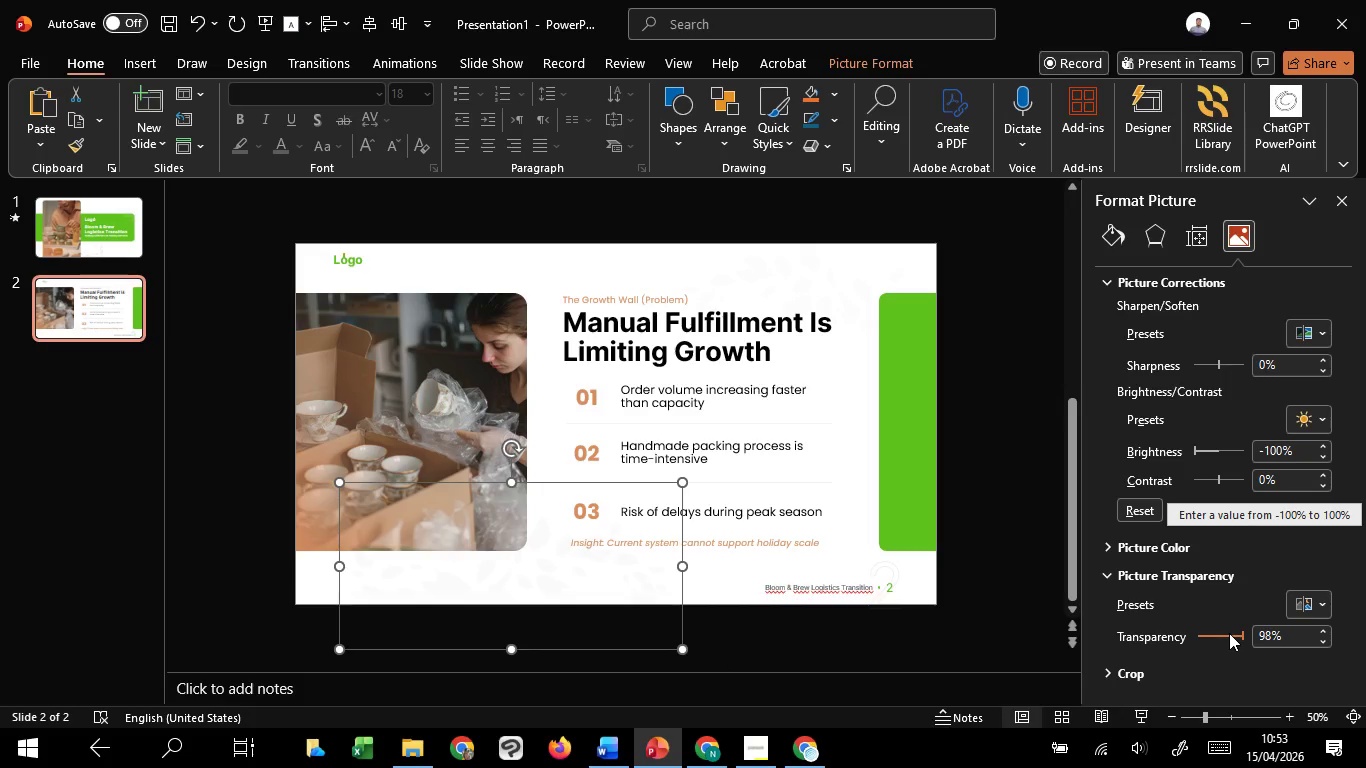 
scroll: coordinate [1229, 633], scroll_direction: down, amount: 2.0
 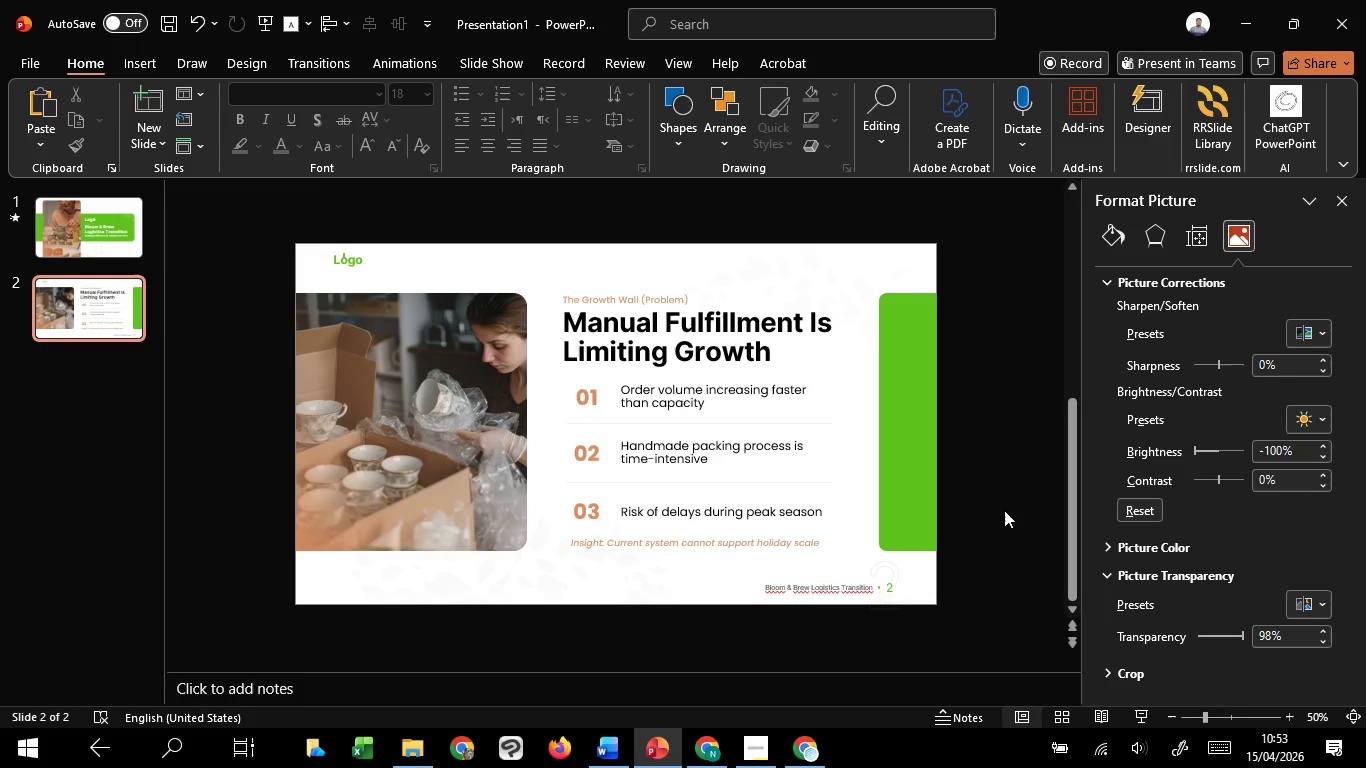 
left_click([1004, 510])
 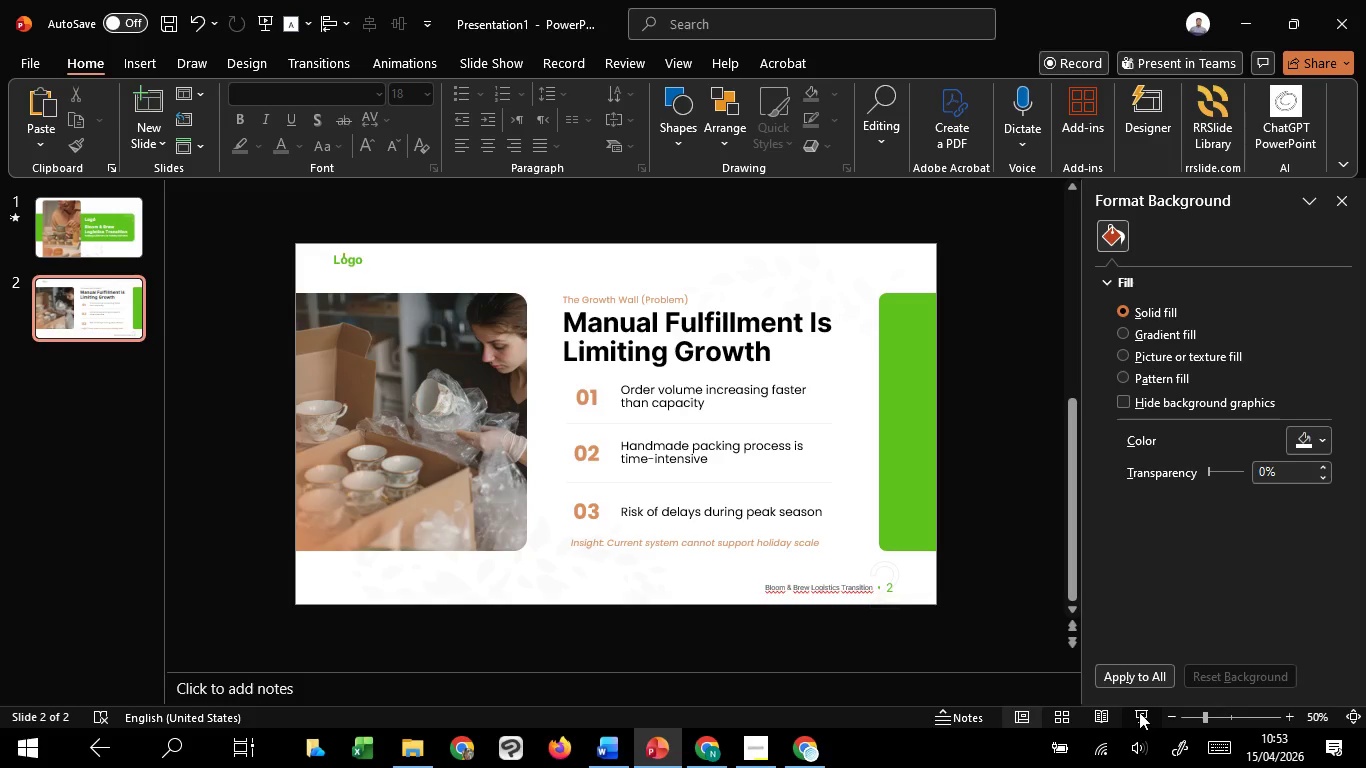 
left_click([1139, 712])
 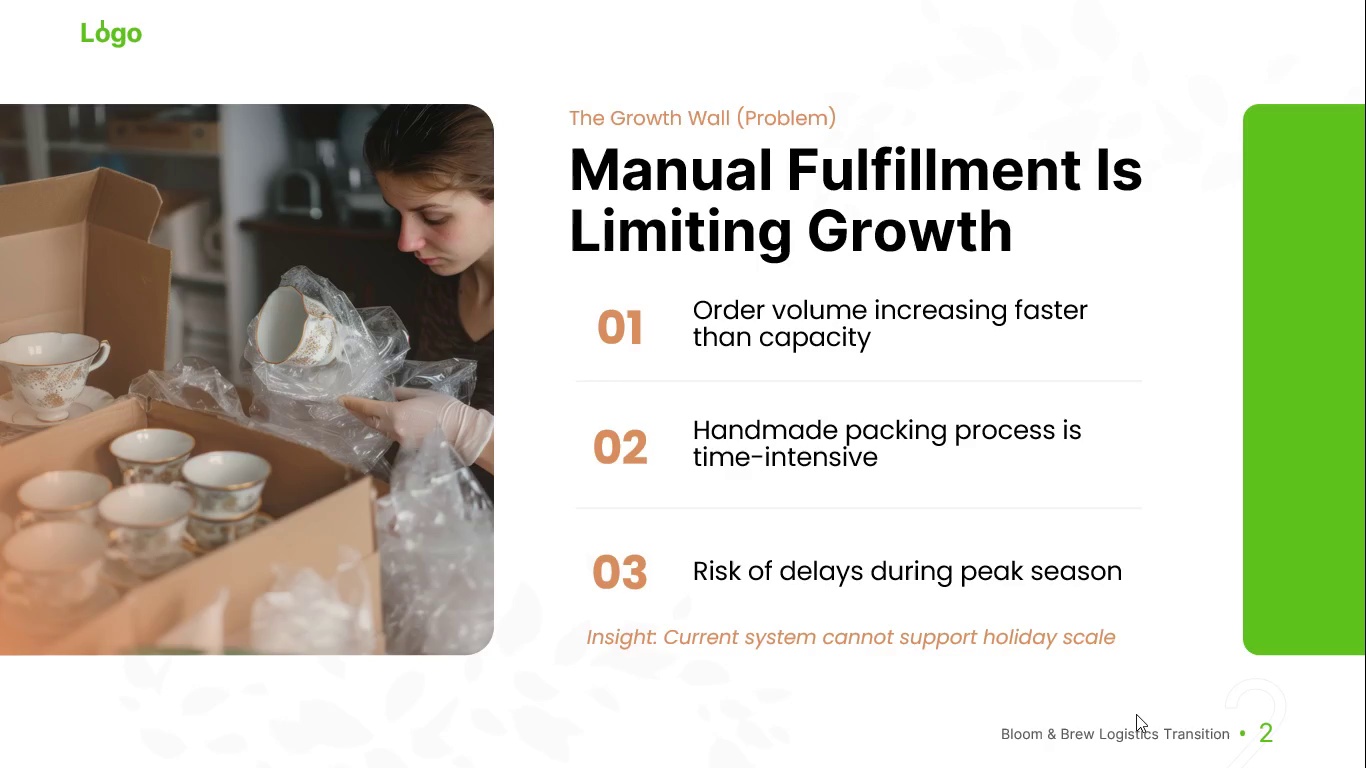 
wait(5.03)
 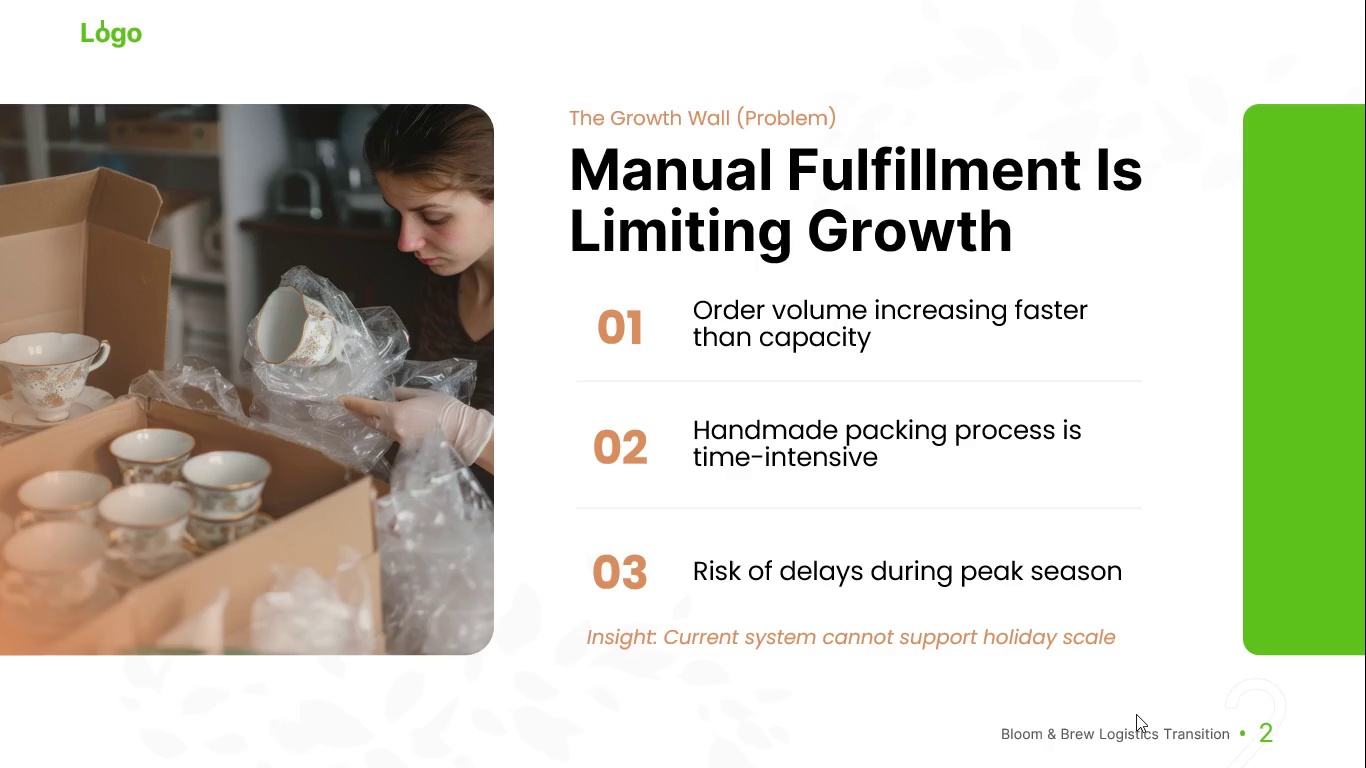 
key(Escape)
 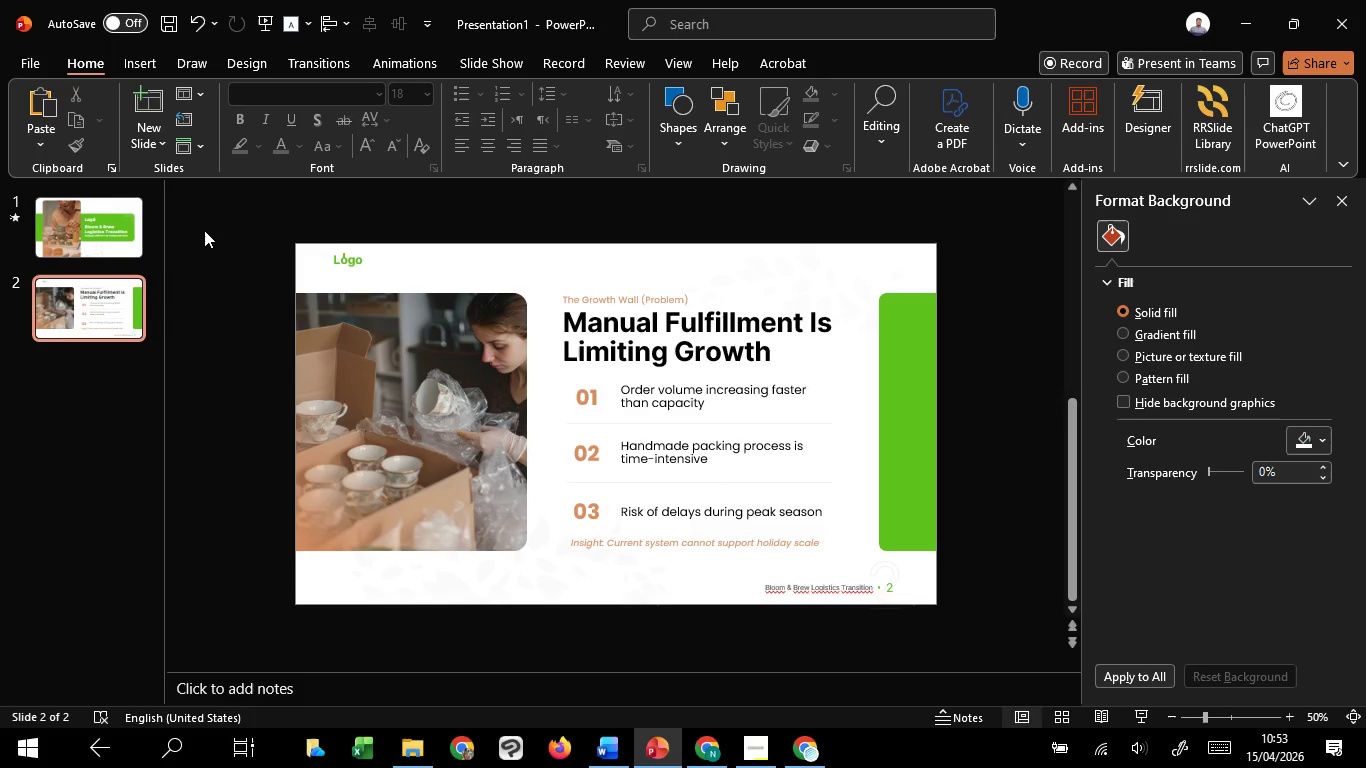 
left_click([204, 230])
 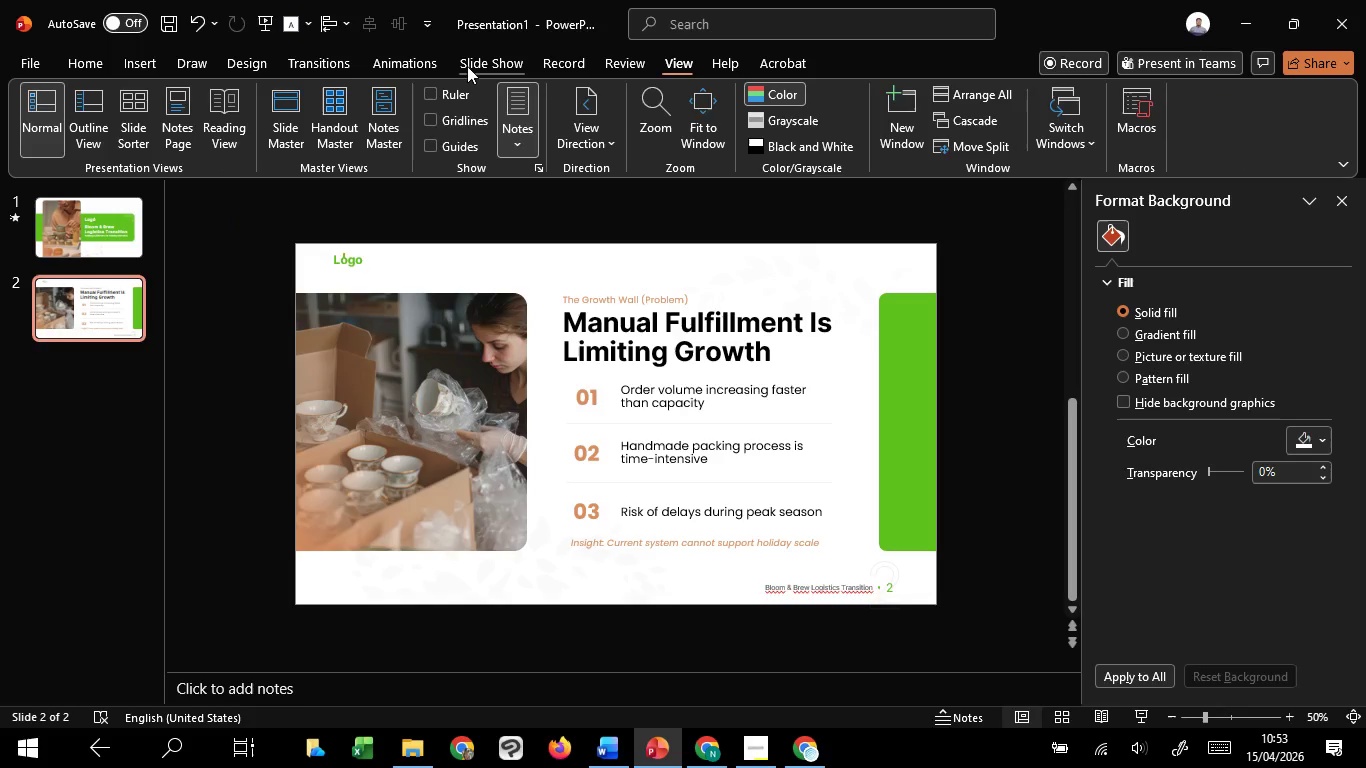 
left_click([693, 67])
 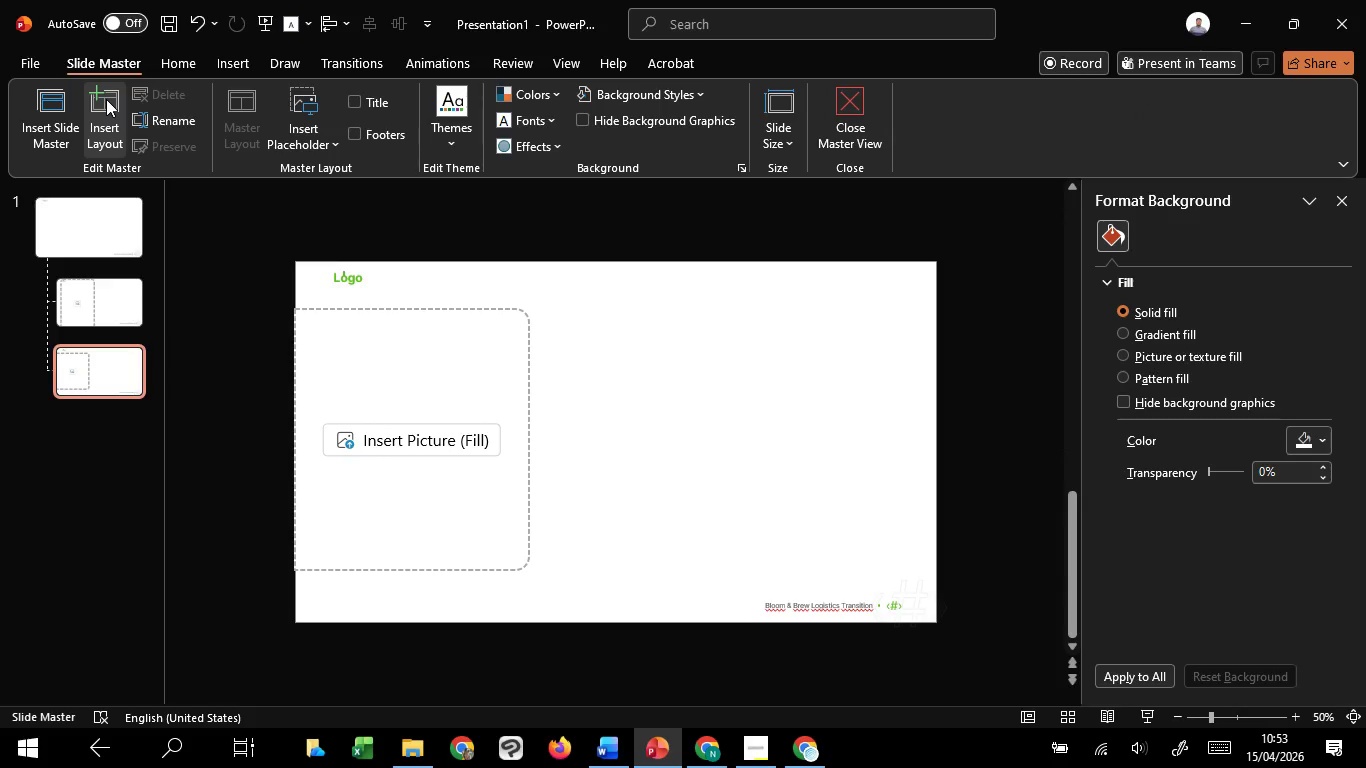 
left_click([106, 99])
 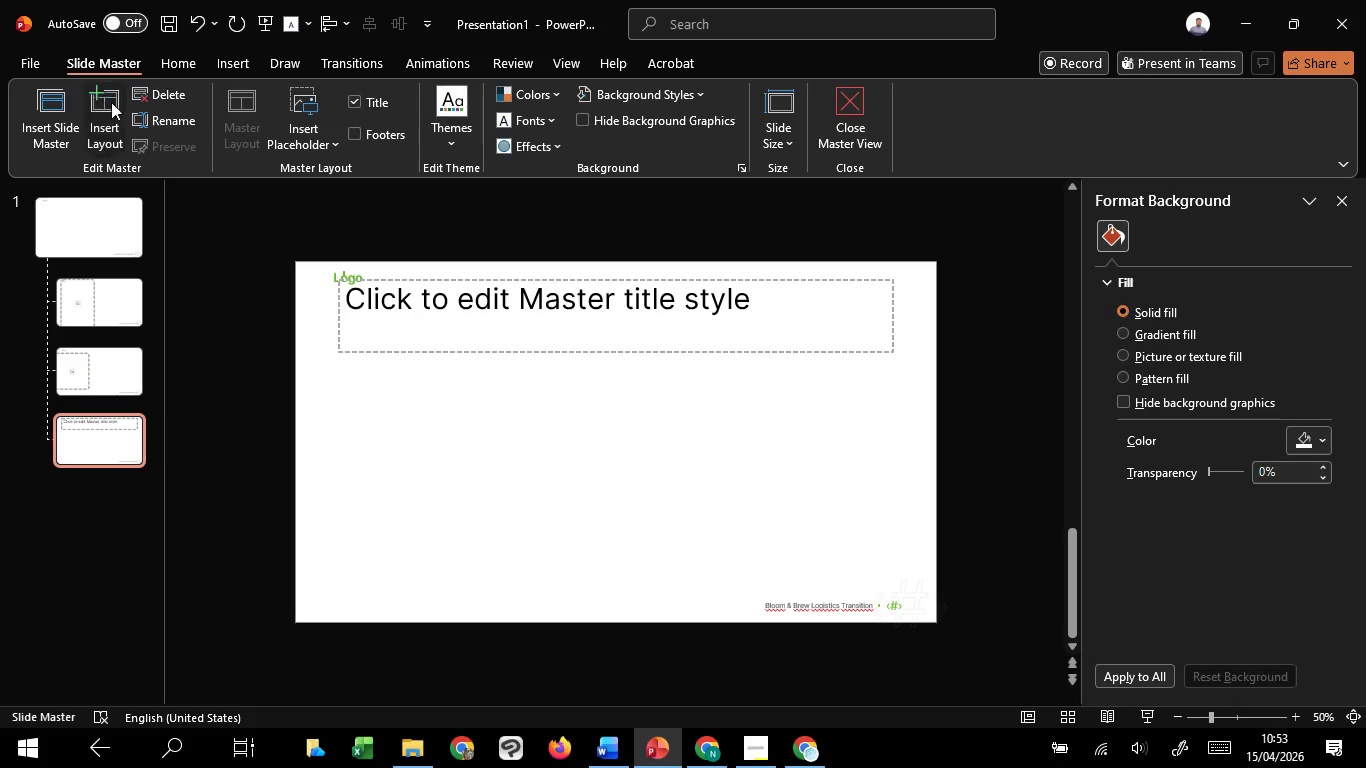 
left_click([111, 102])
 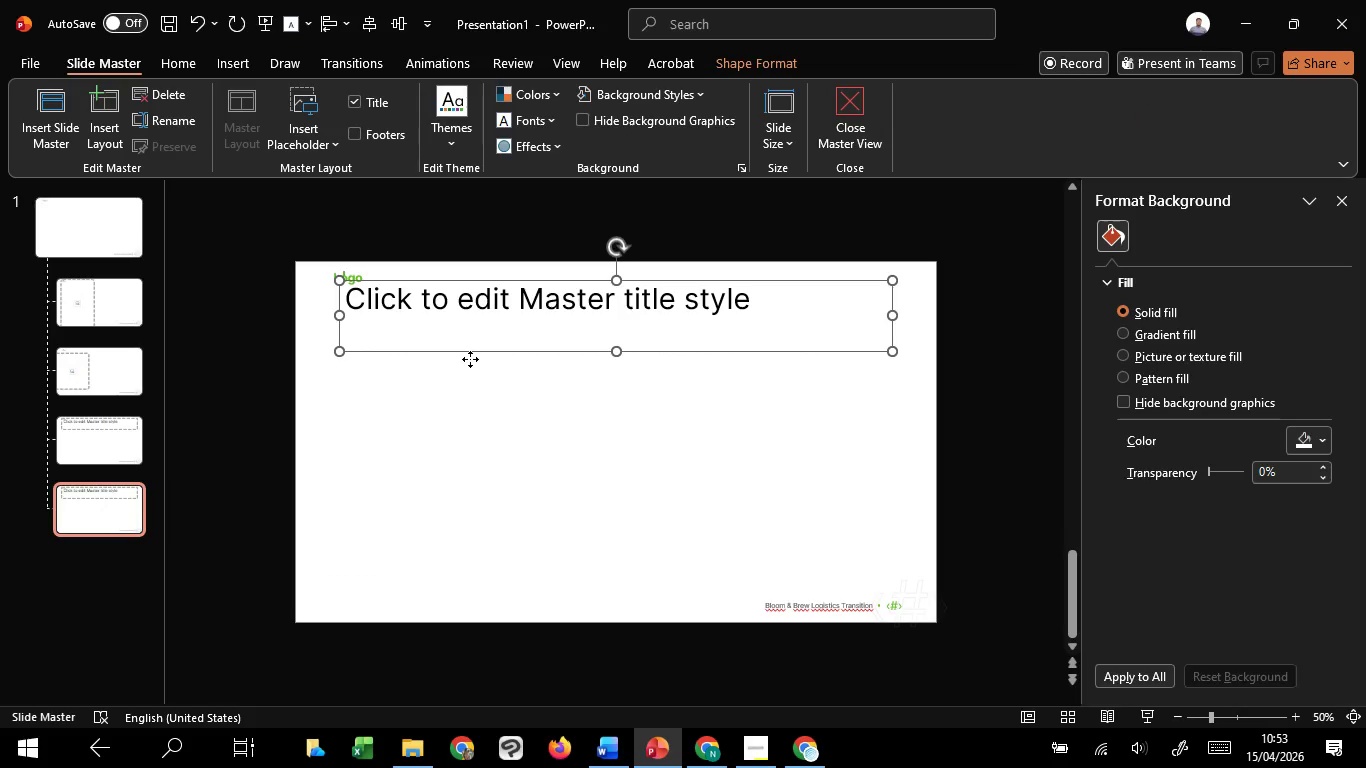 
left_click([470, 359])
 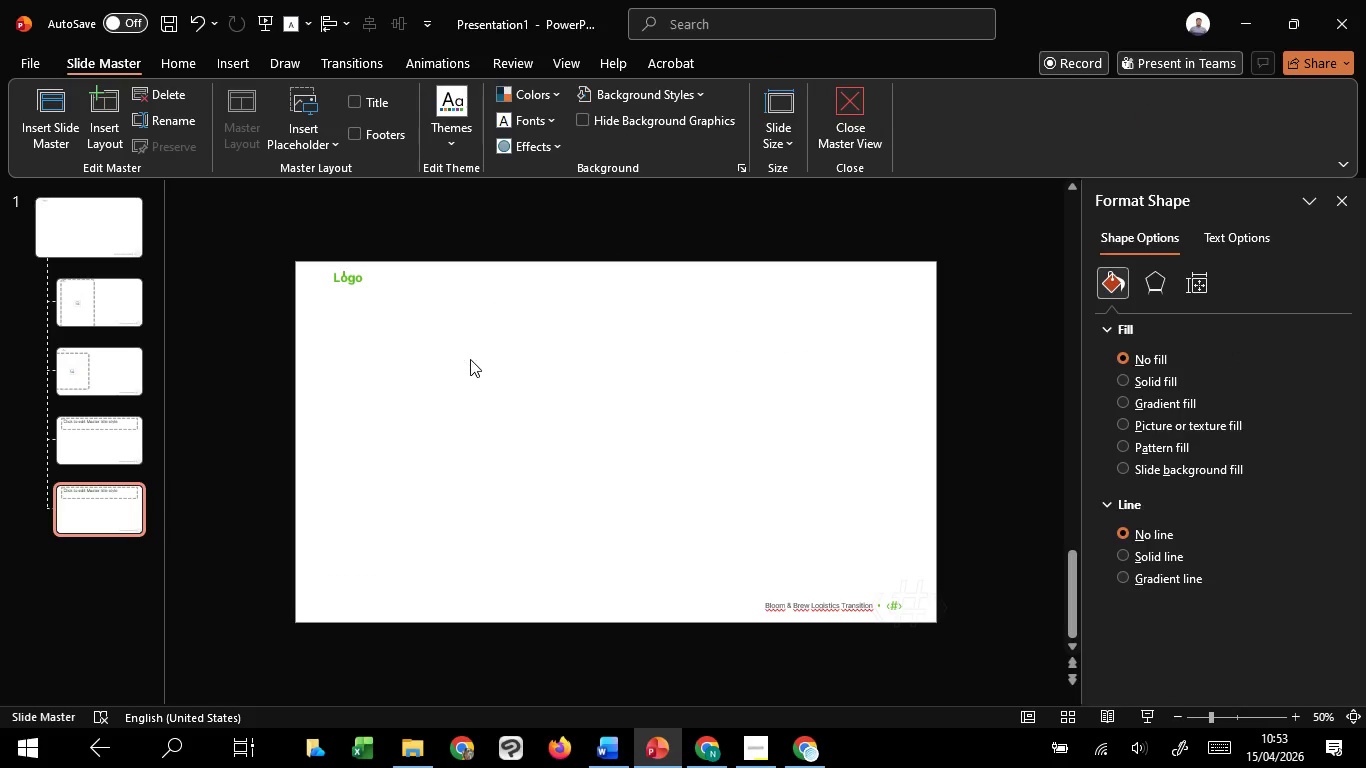 
key(Delete)
 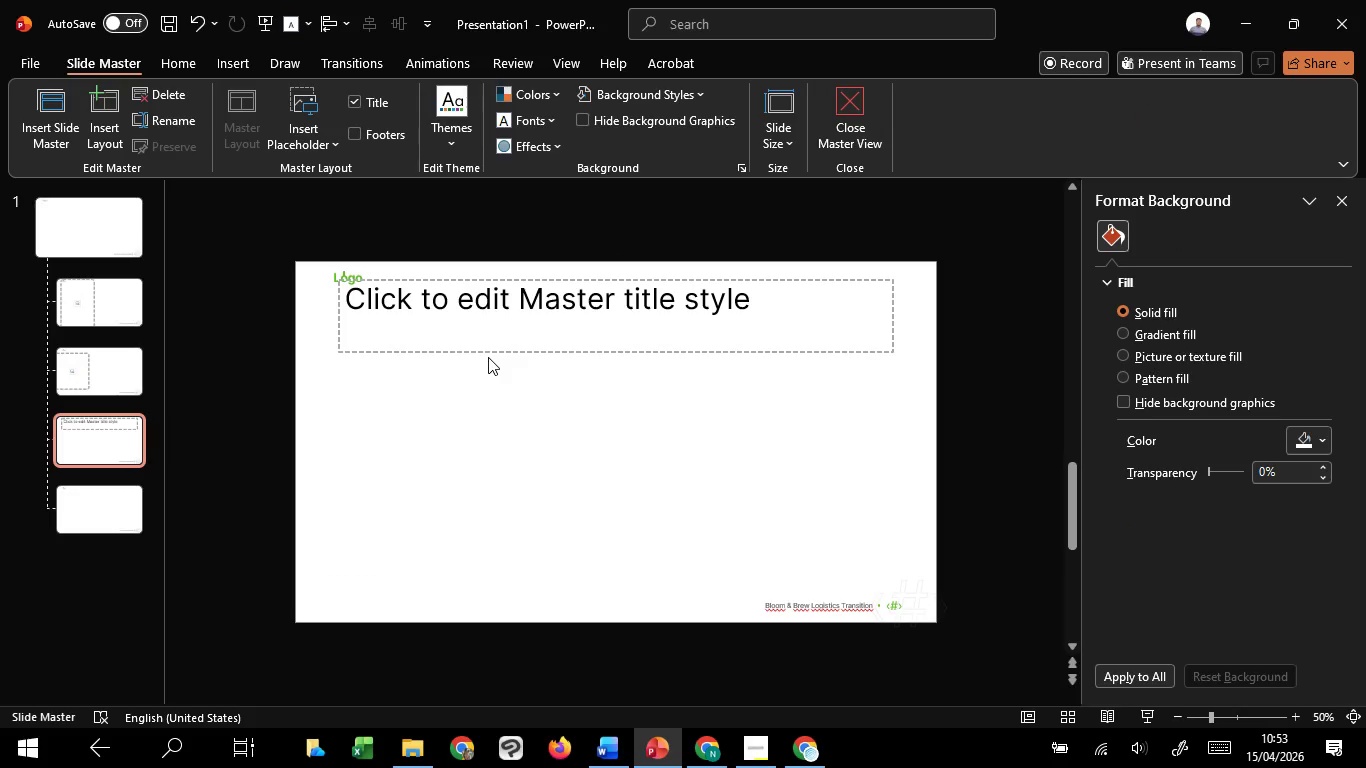 
scroll: coordinate [488, 357], scroll_direction: up, amount: 1.0
 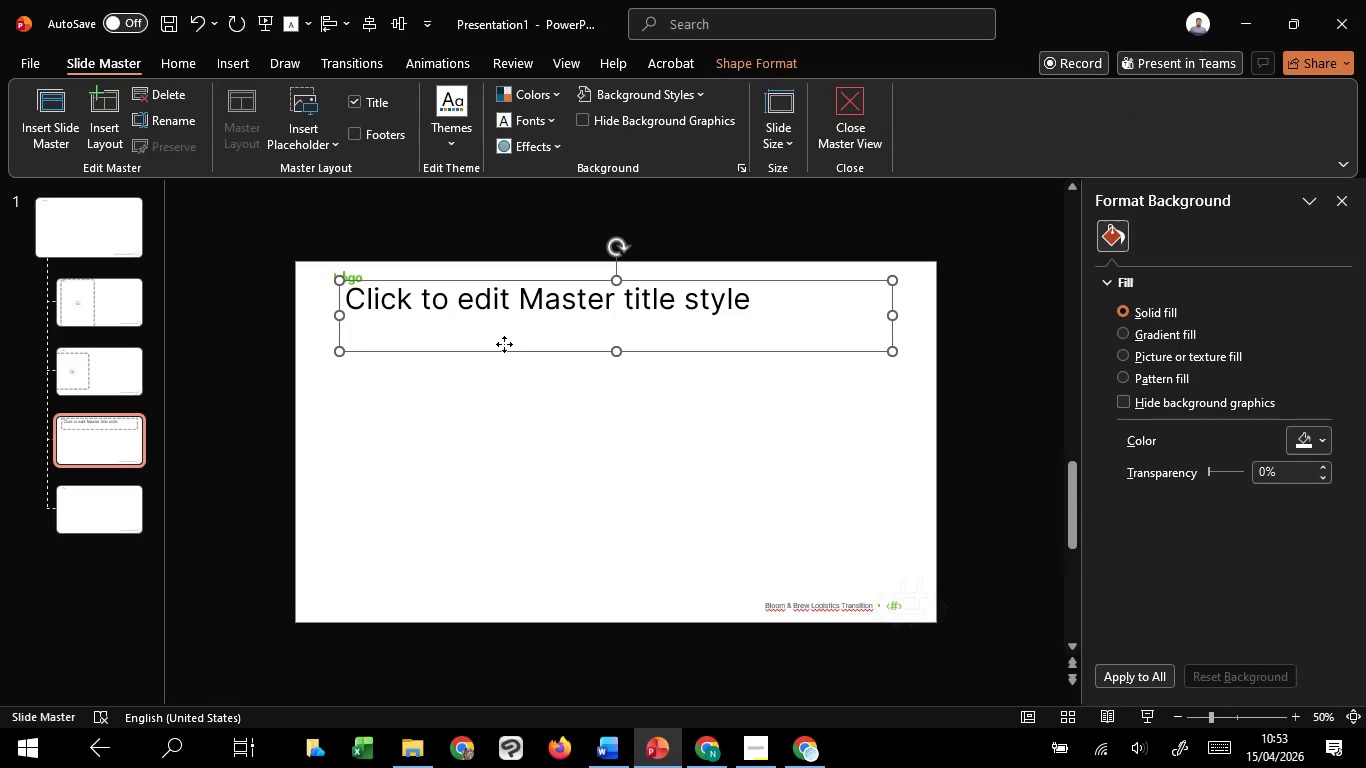 
left_click([504, 344])
 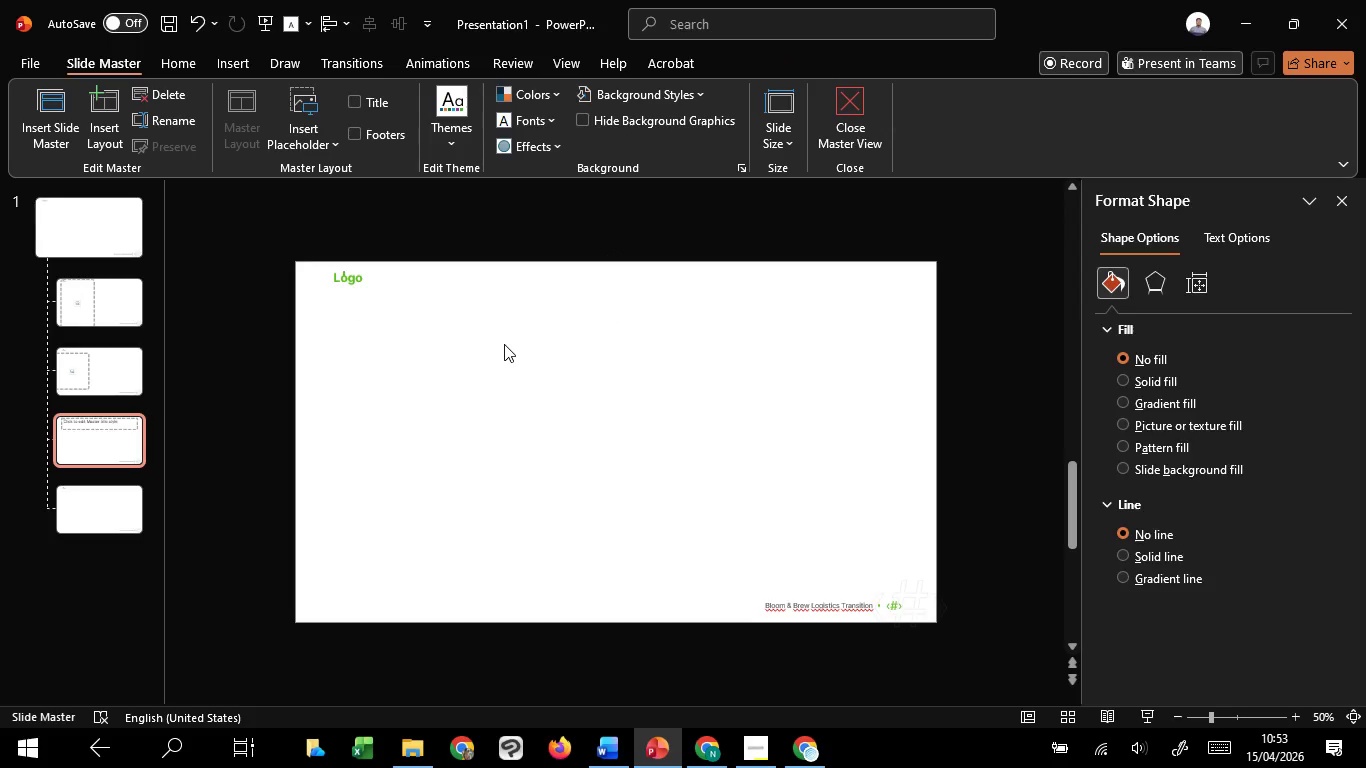 
key(Delete)
 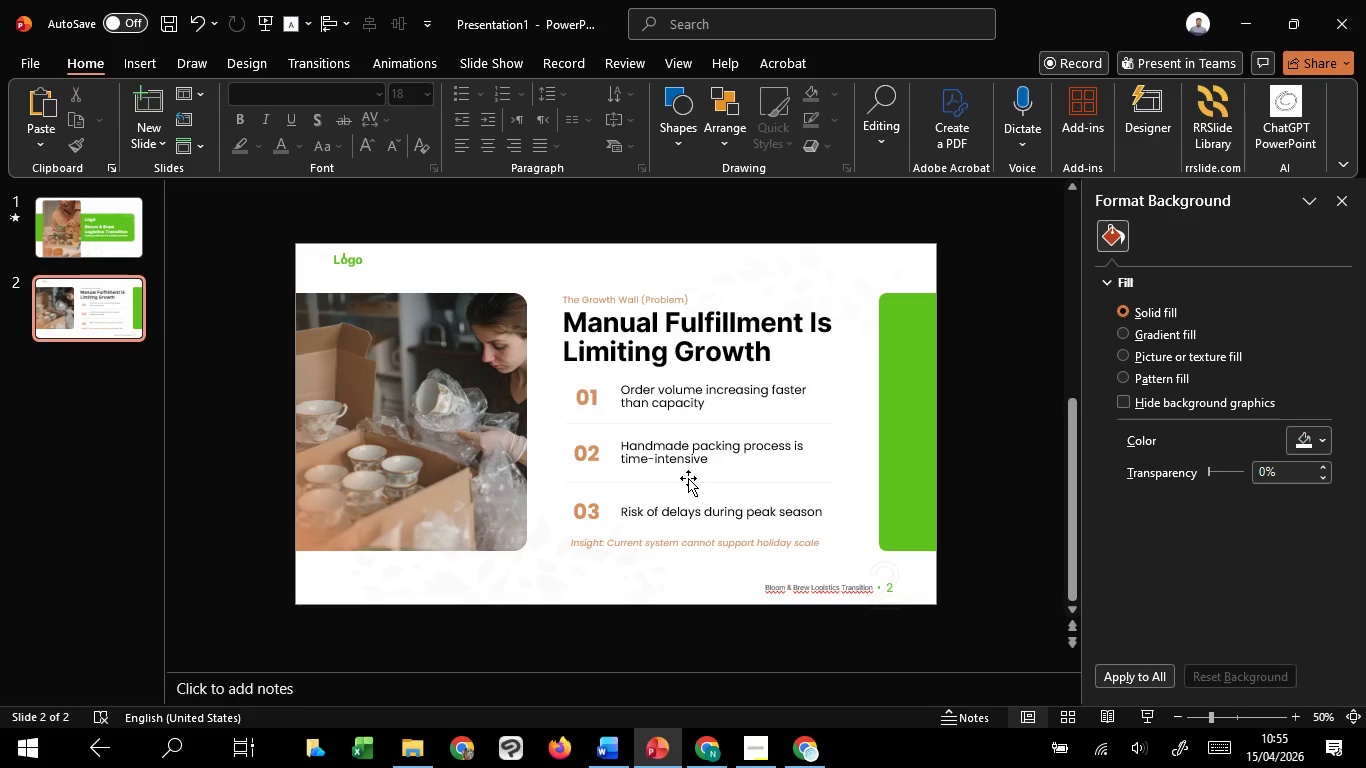 
wait(96.41)
 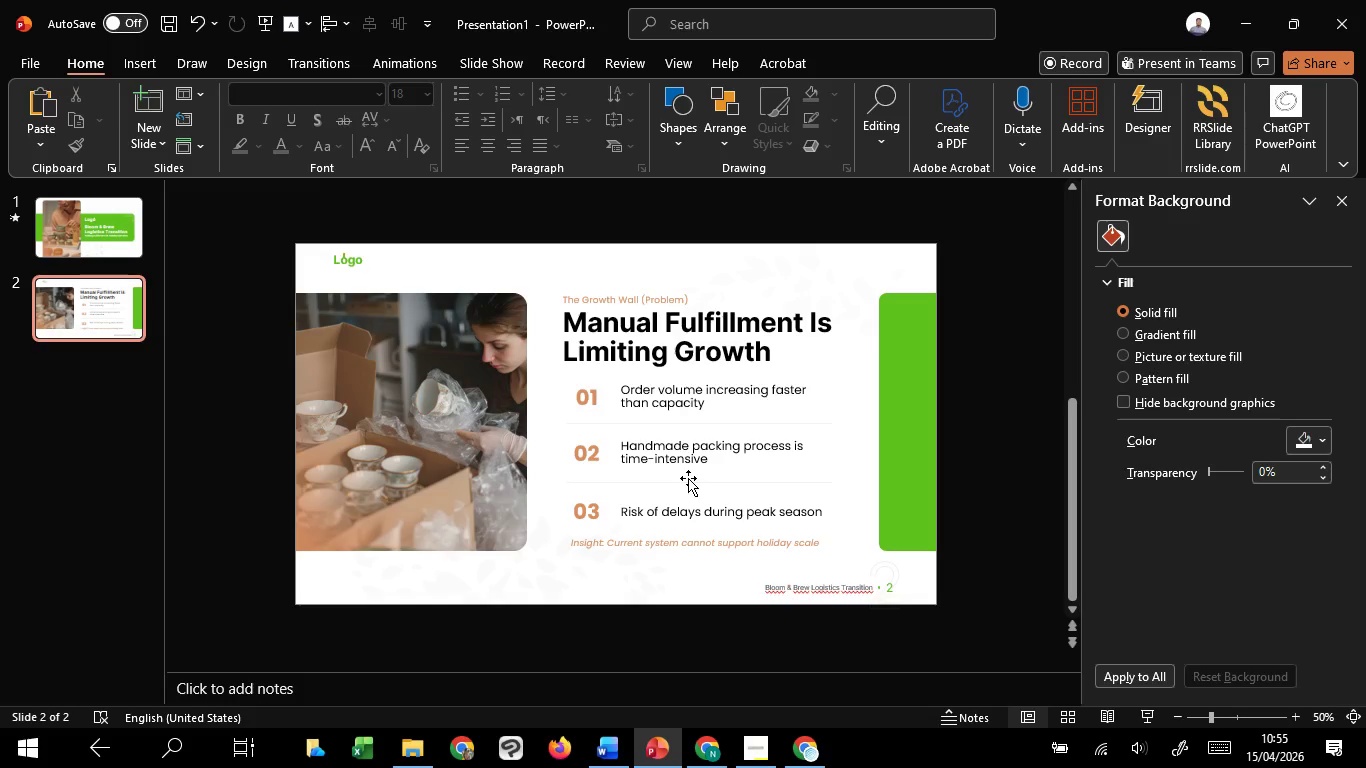 
left_click([570, 343])
 